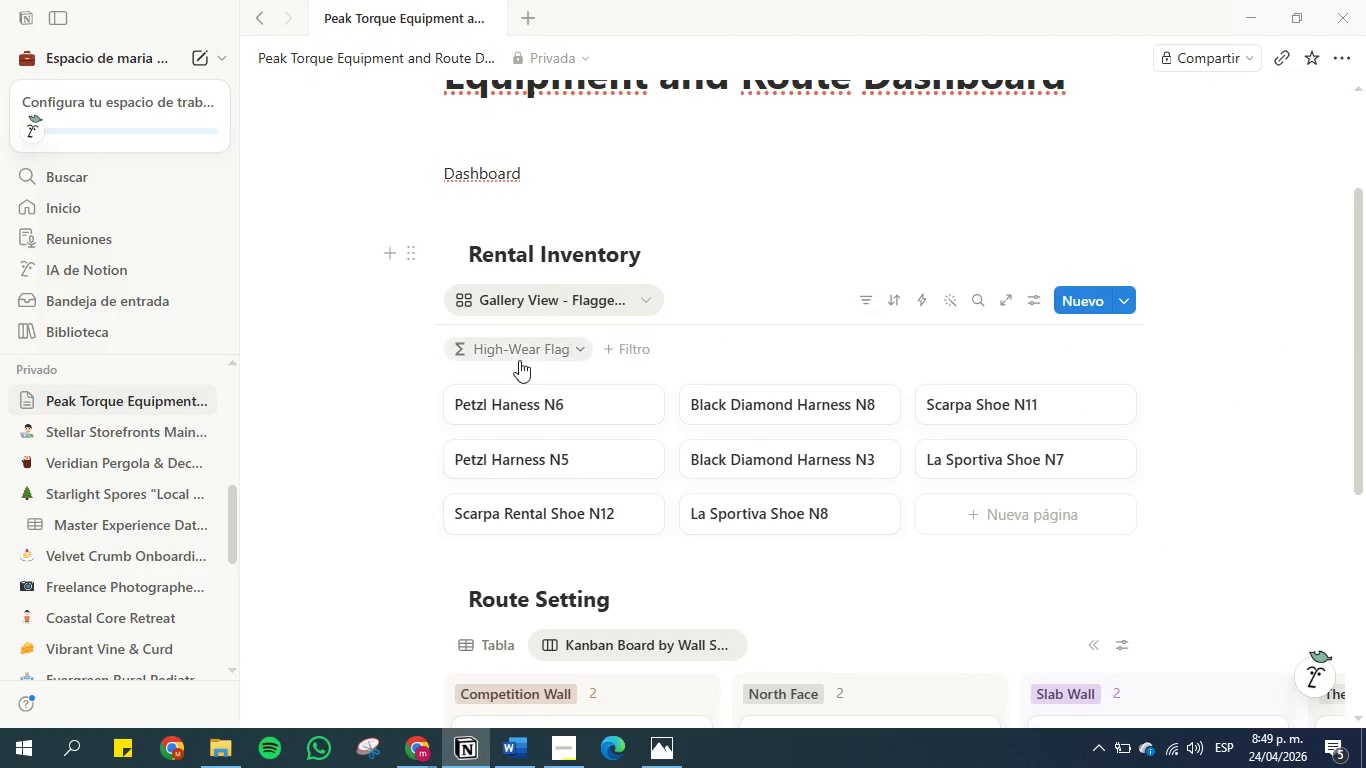 
left_click([554, 353])
 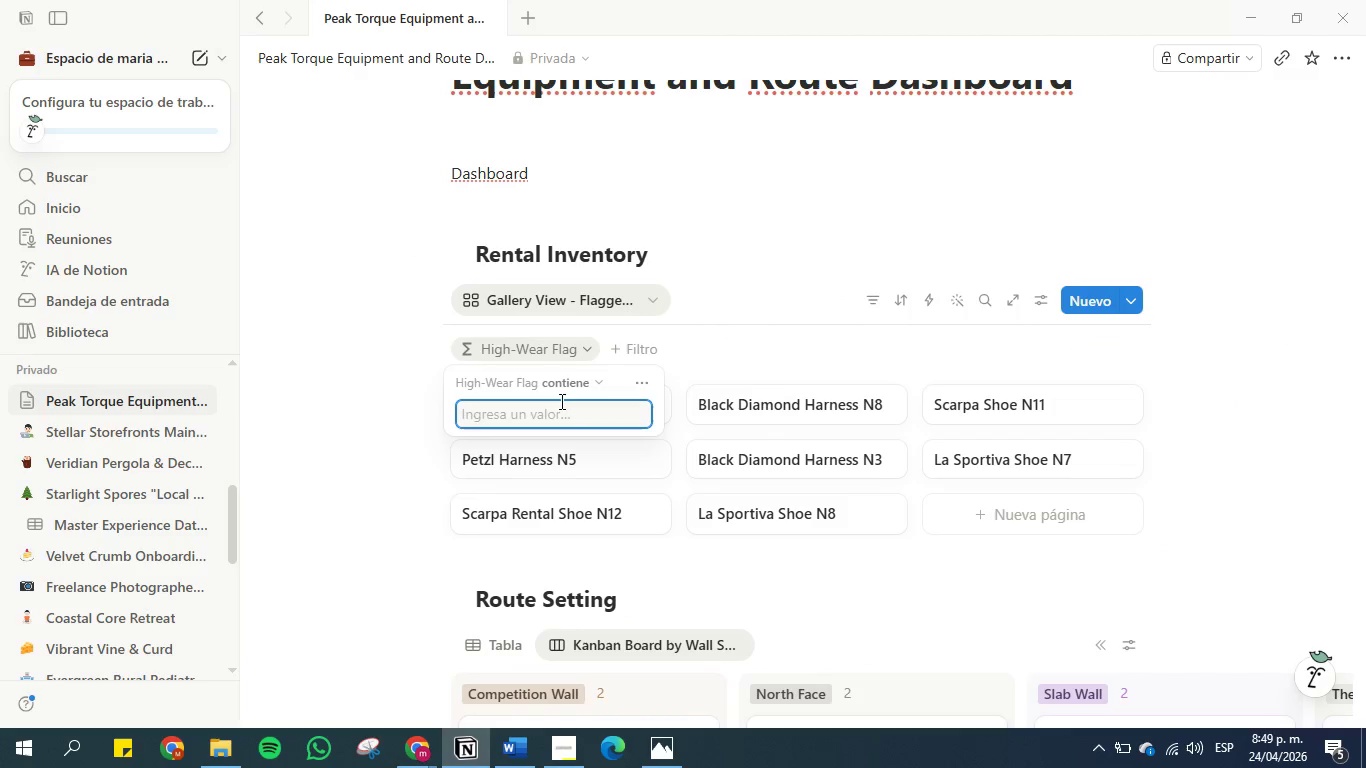 
left_click([560, 407])
 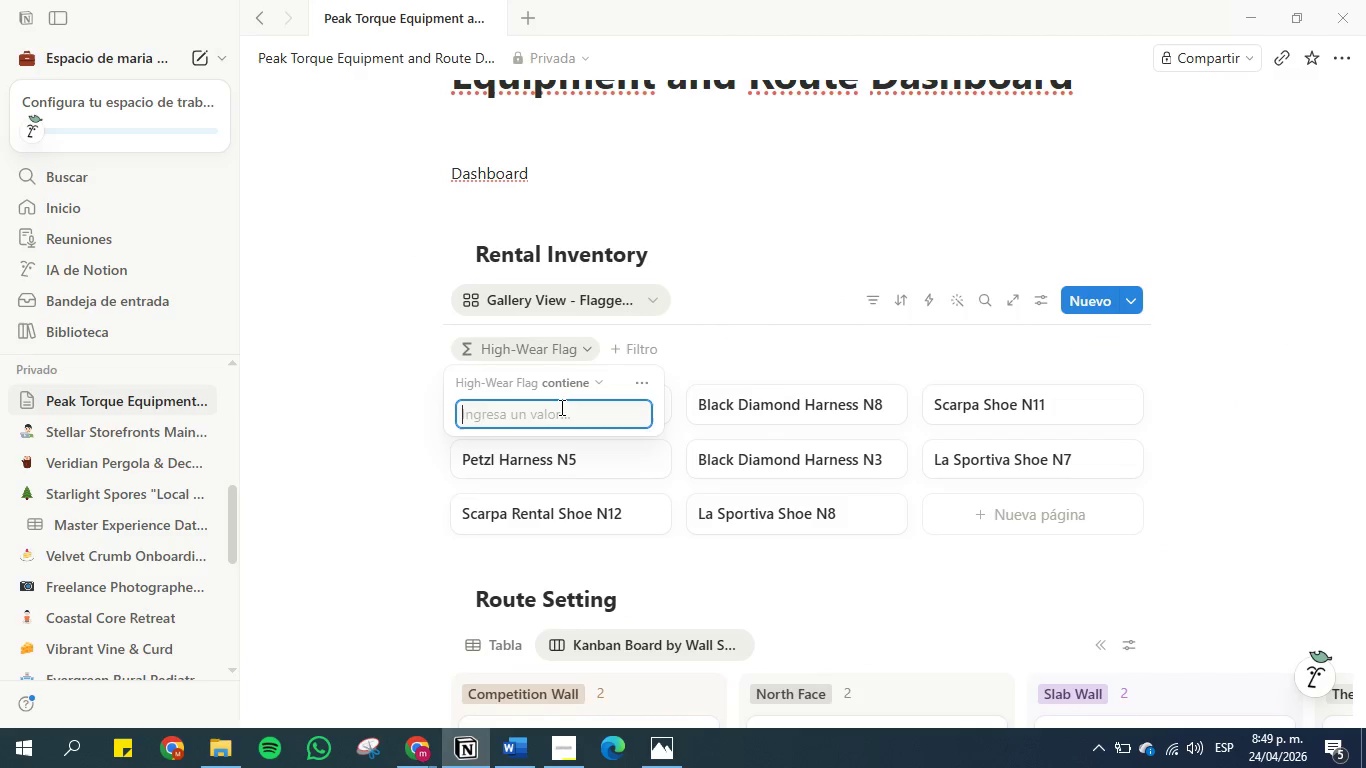 
key(Control+V)
 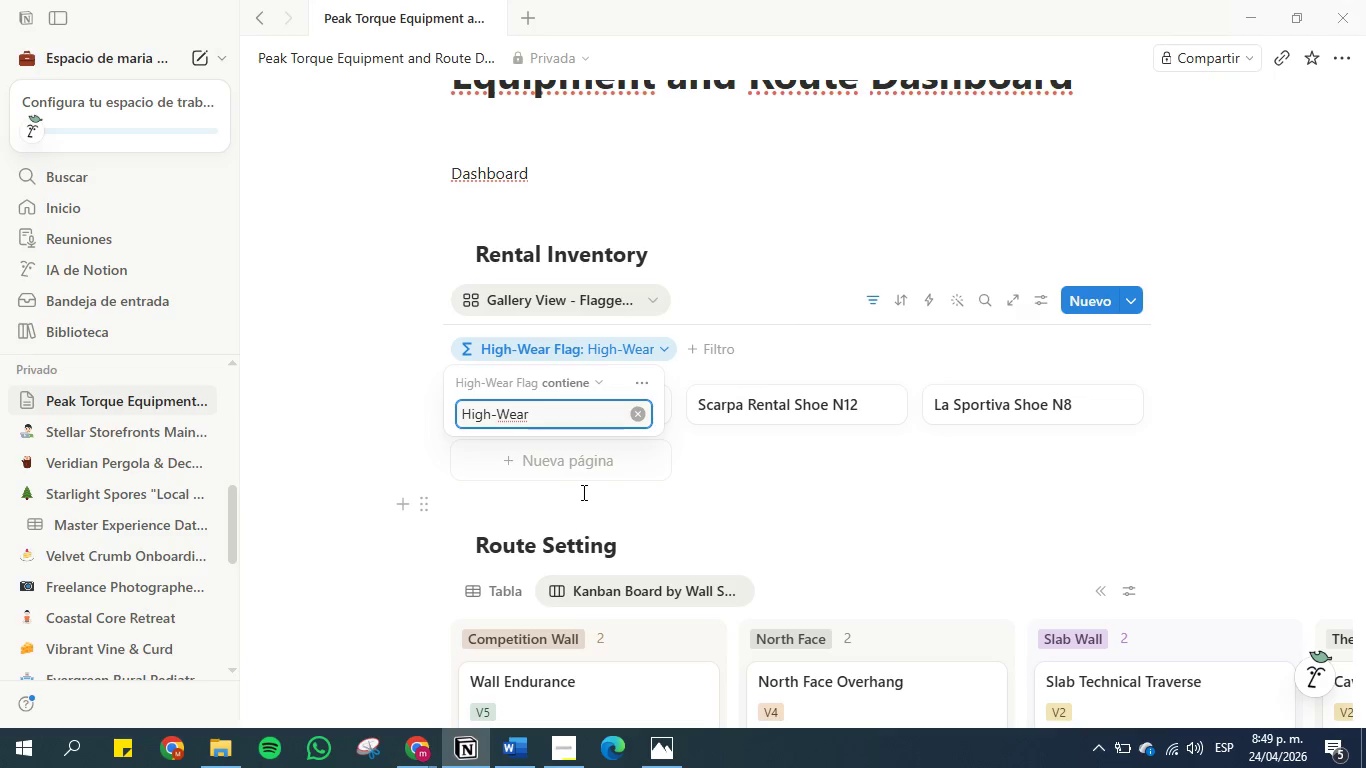 
left_click([609, 499])
 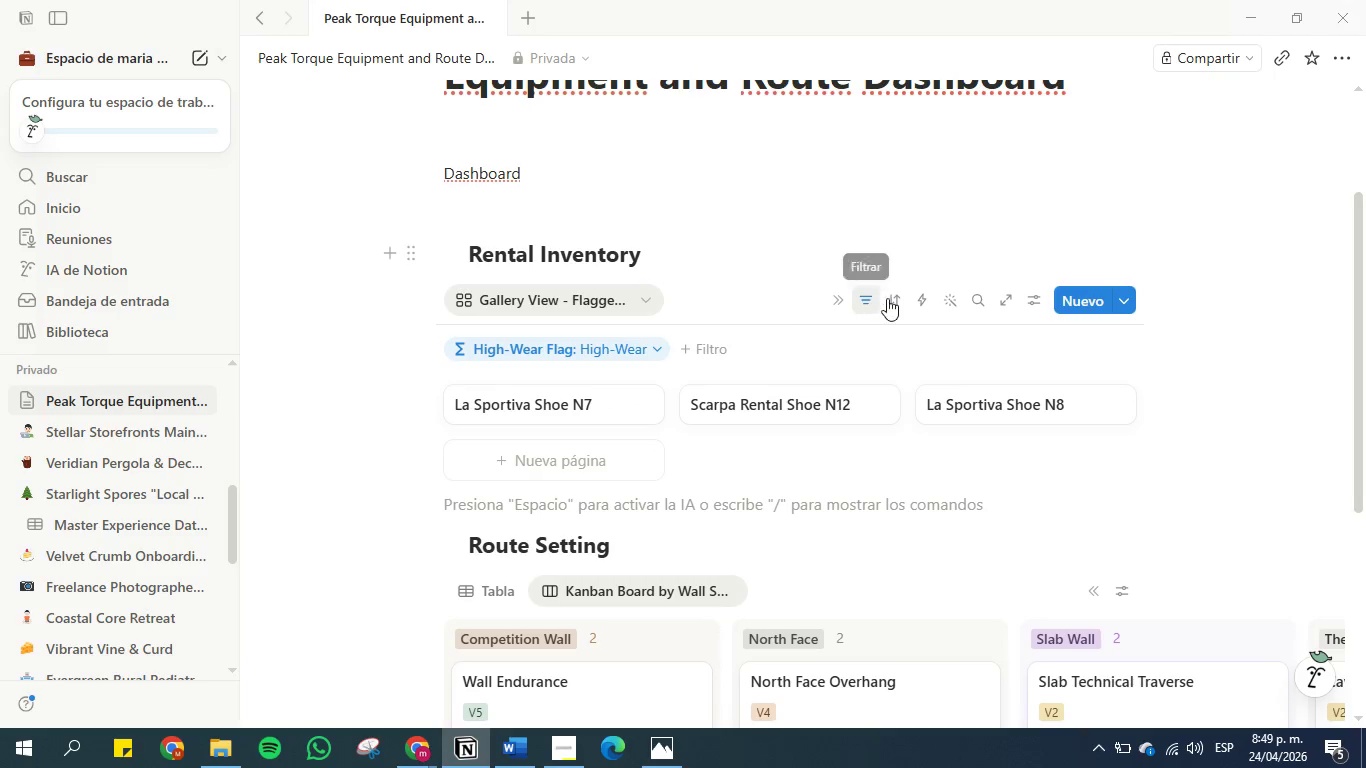 
left_click([1031, 297])
 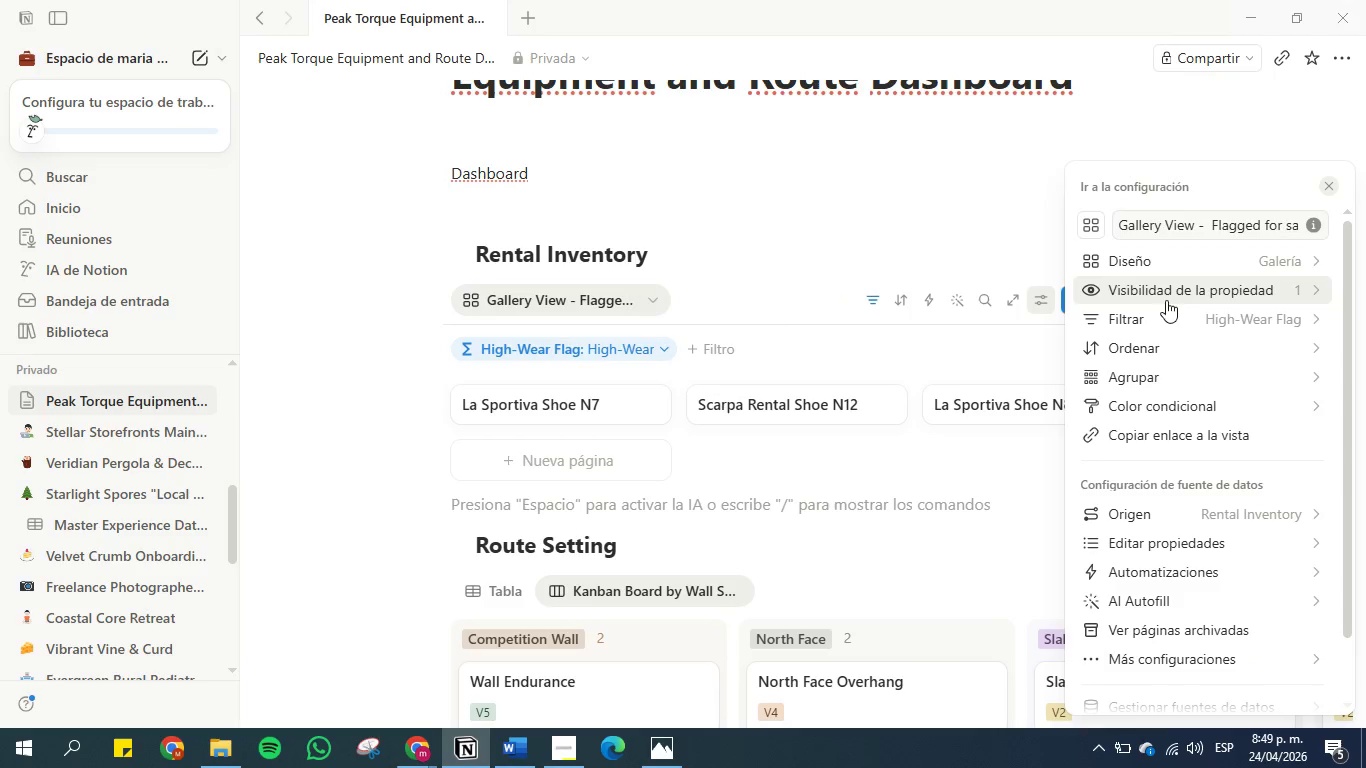 
left_click([1189, 297])
 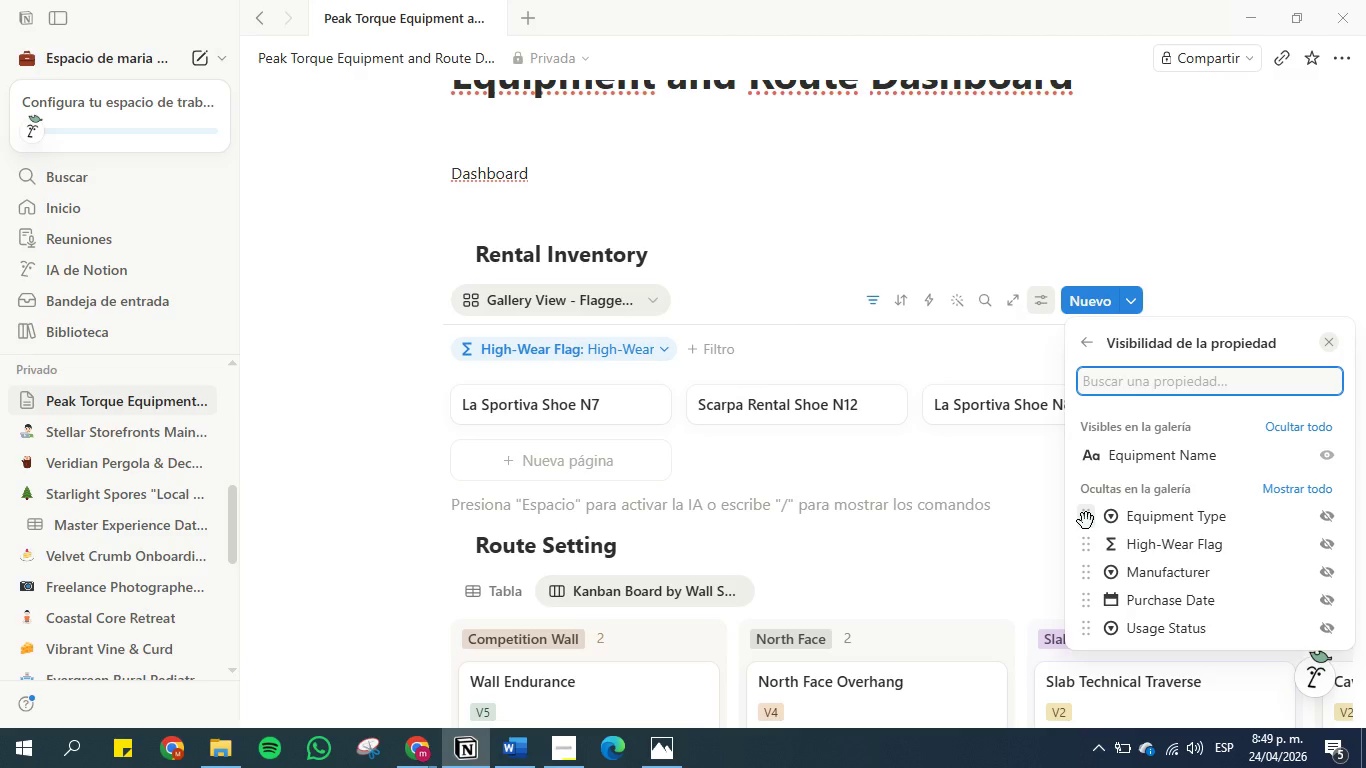 
wait(9.16)
 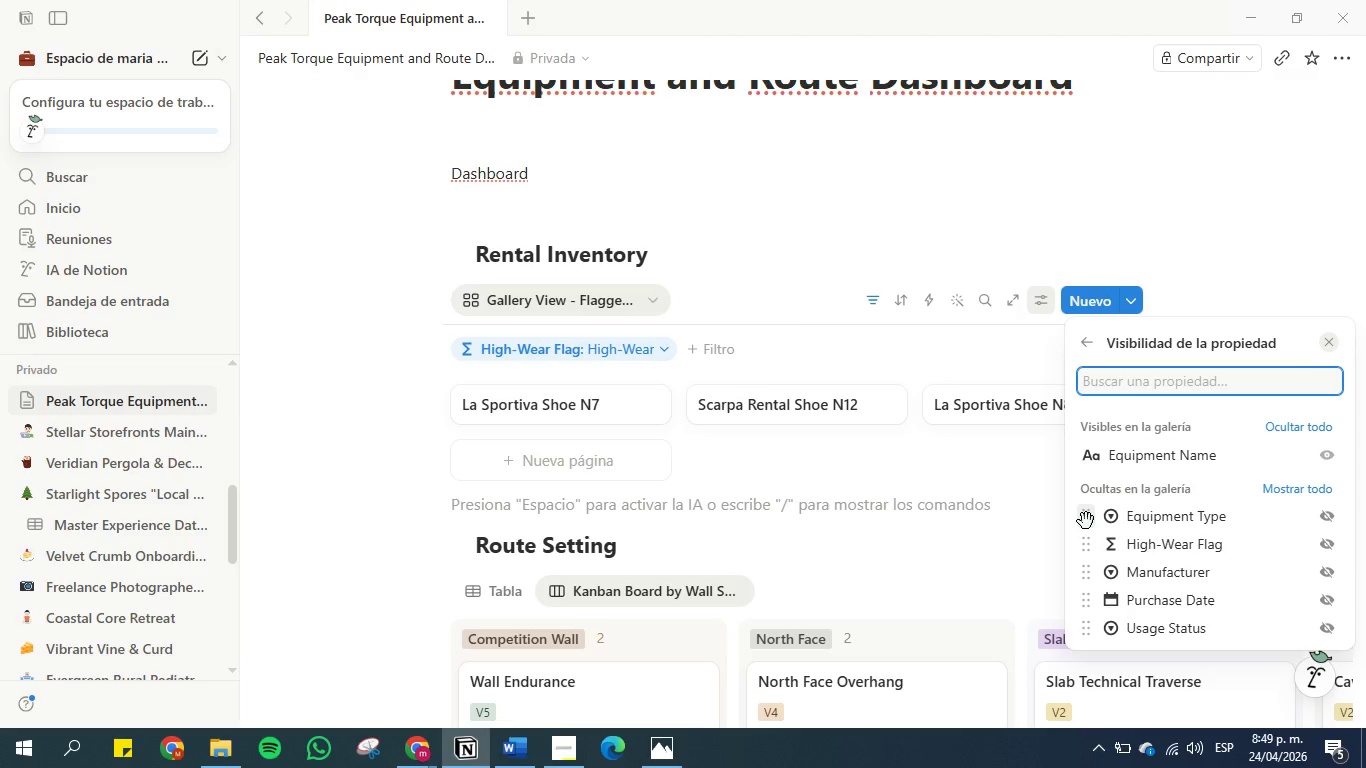 
left_click_drag(start_coordinate=[1085, 609], to_coordinate=[1084, 494])
 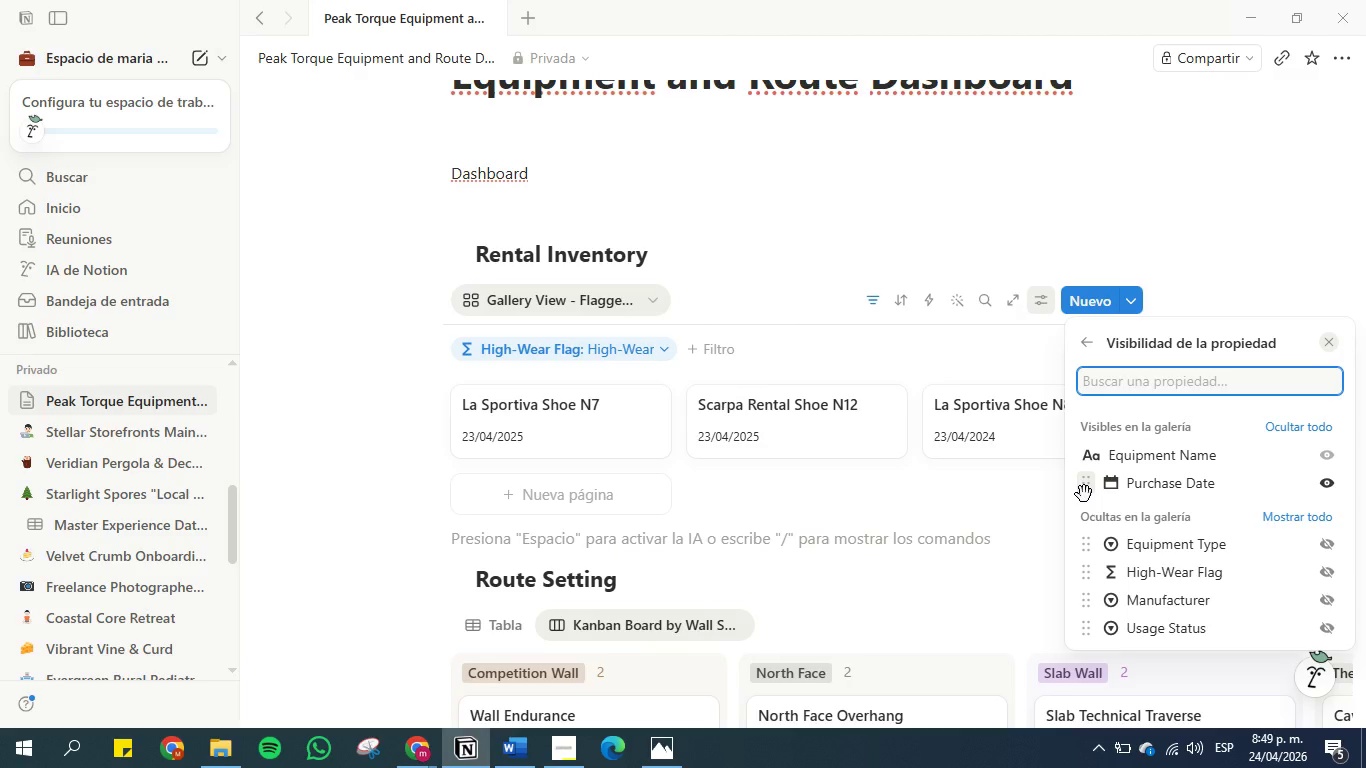 
left_click([1084, 494])
 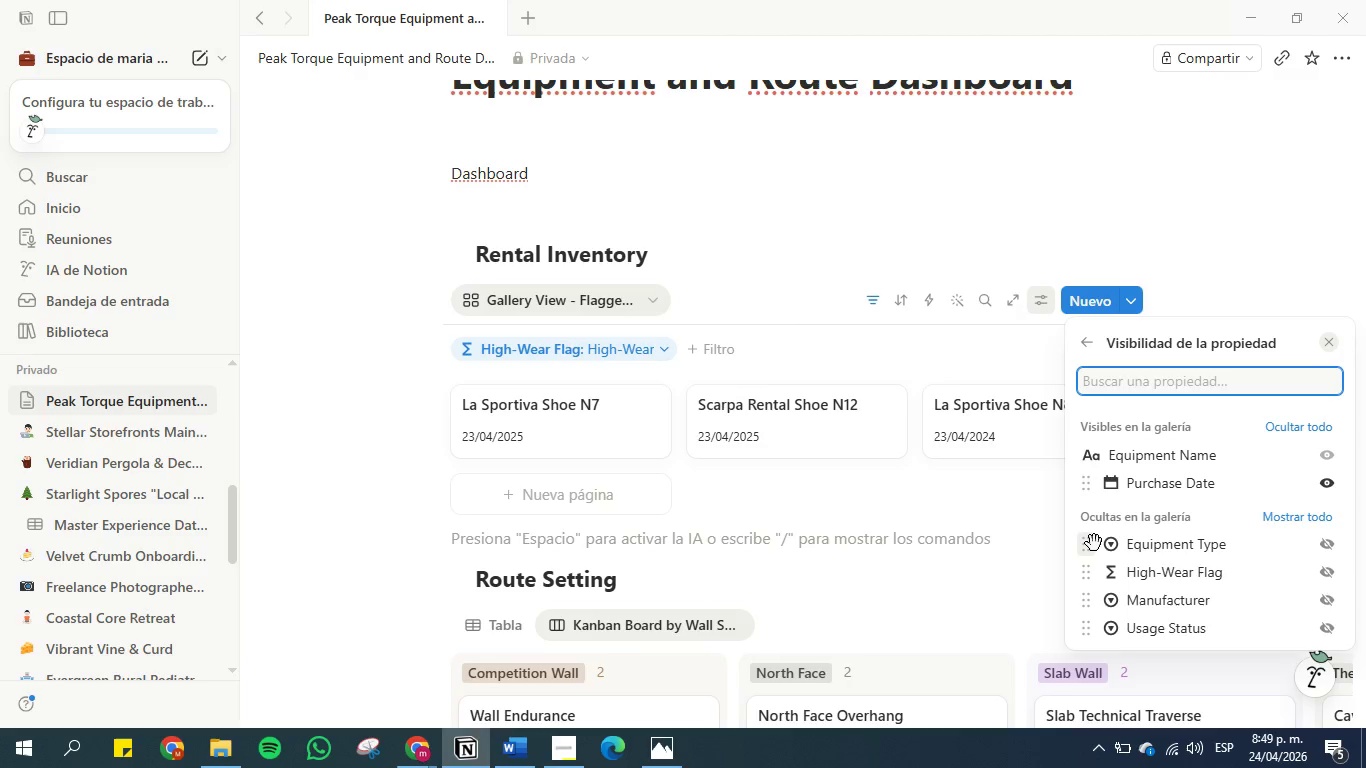 
left_click_drag(start_coordinate=[1094, 543], to_coordinate=[1092, 514])
 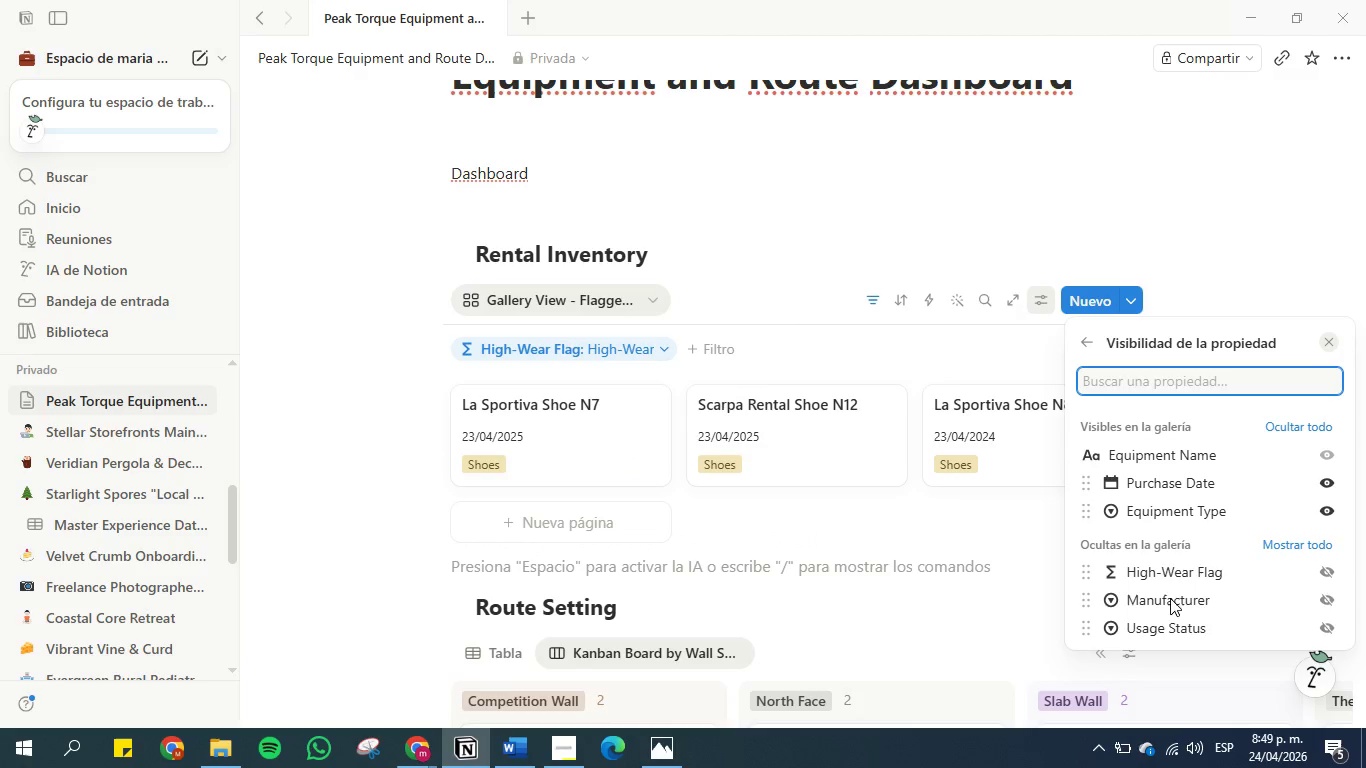 
wait(5.16)
 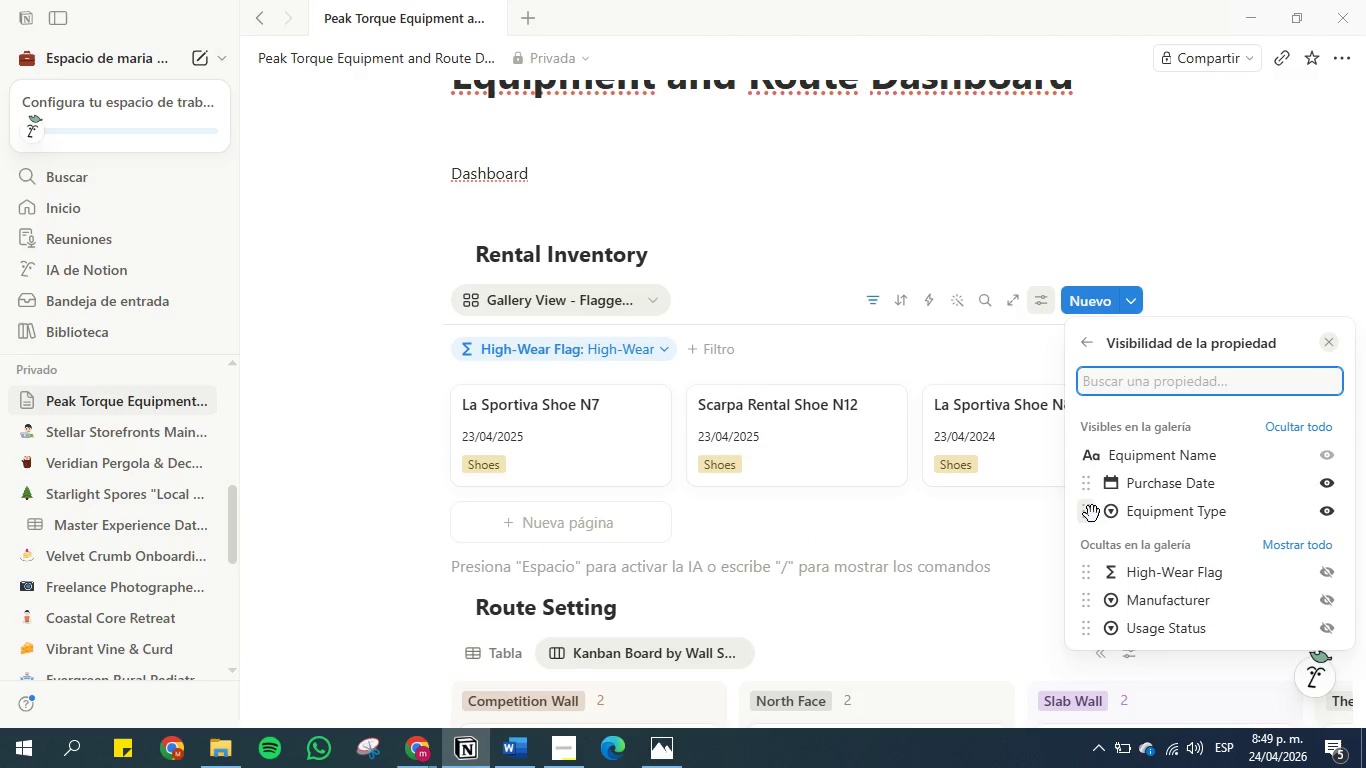 
left_click_drag(start_coordinate=[1083, 629], to_coordinate=[1096, 545])
 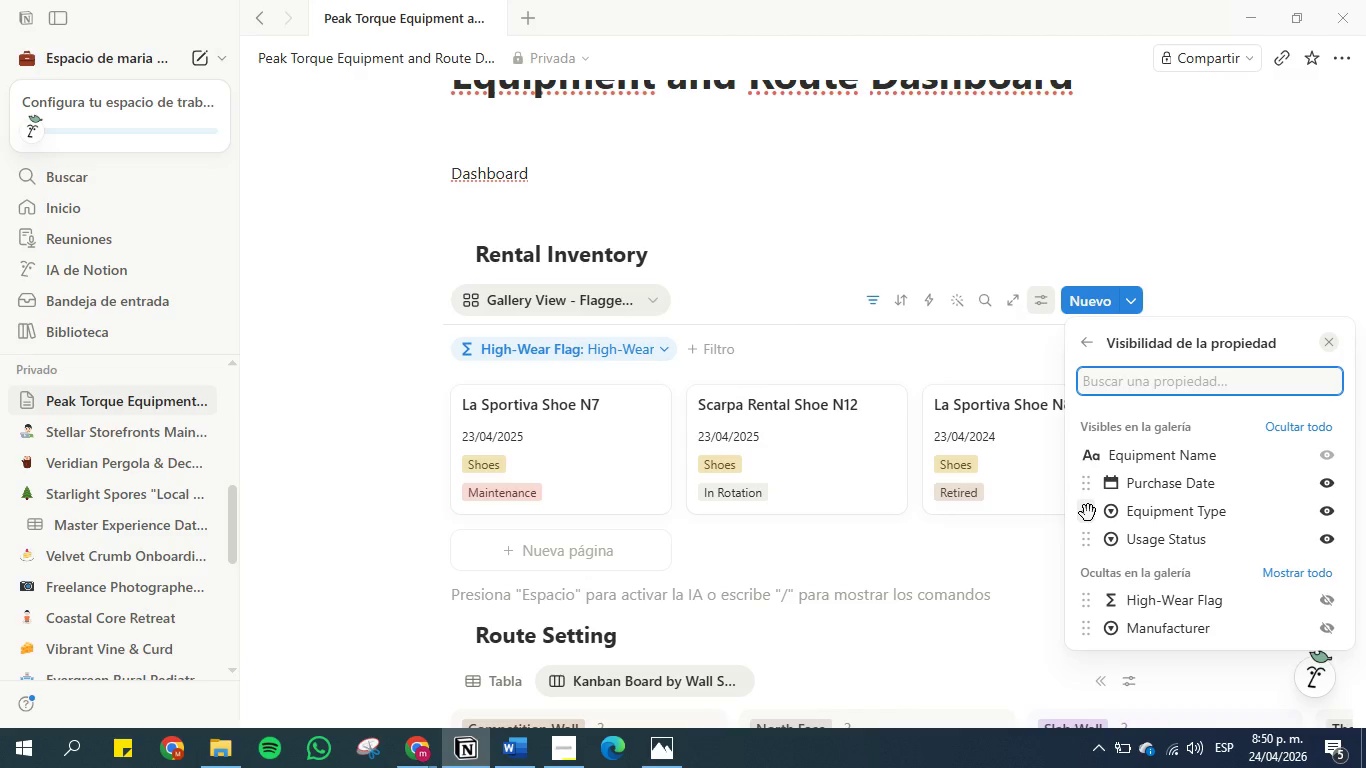 
wait(15.39)
 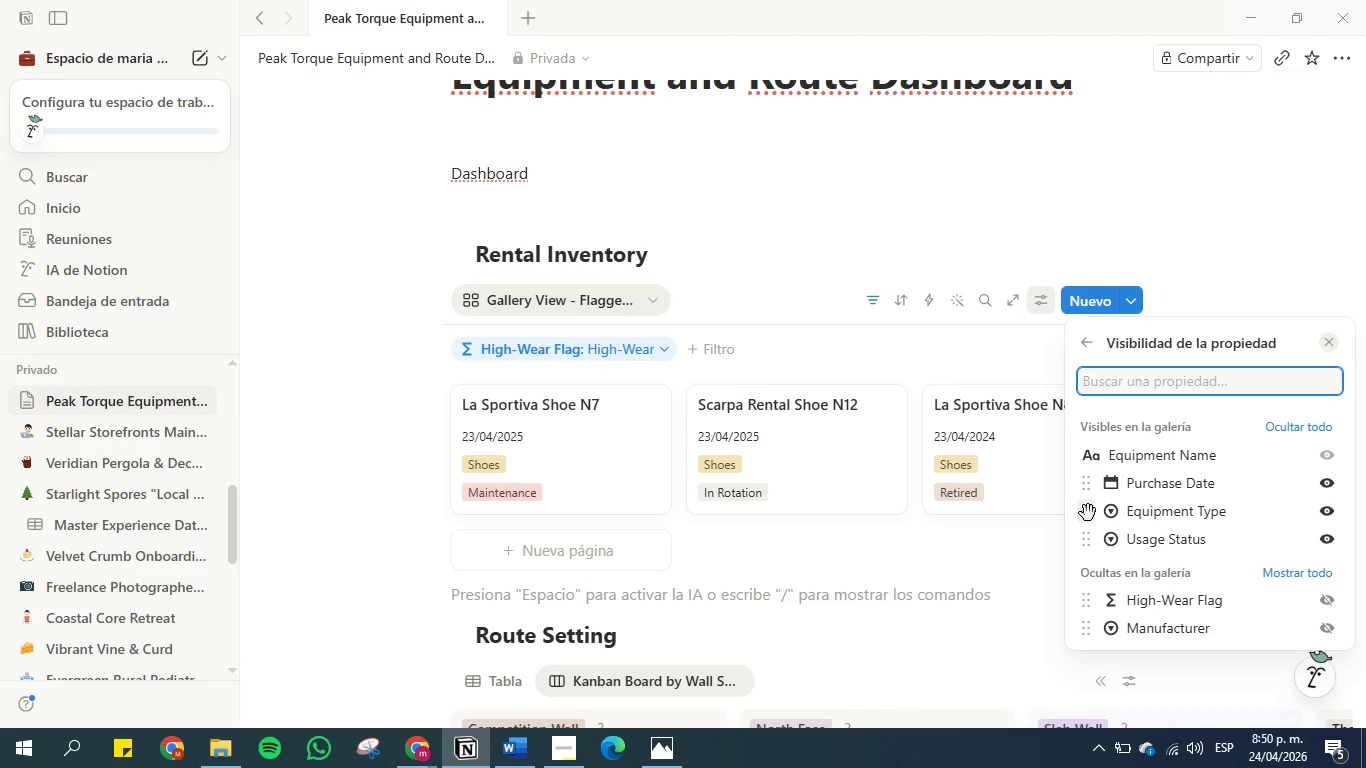 
left_click([722, 347])
 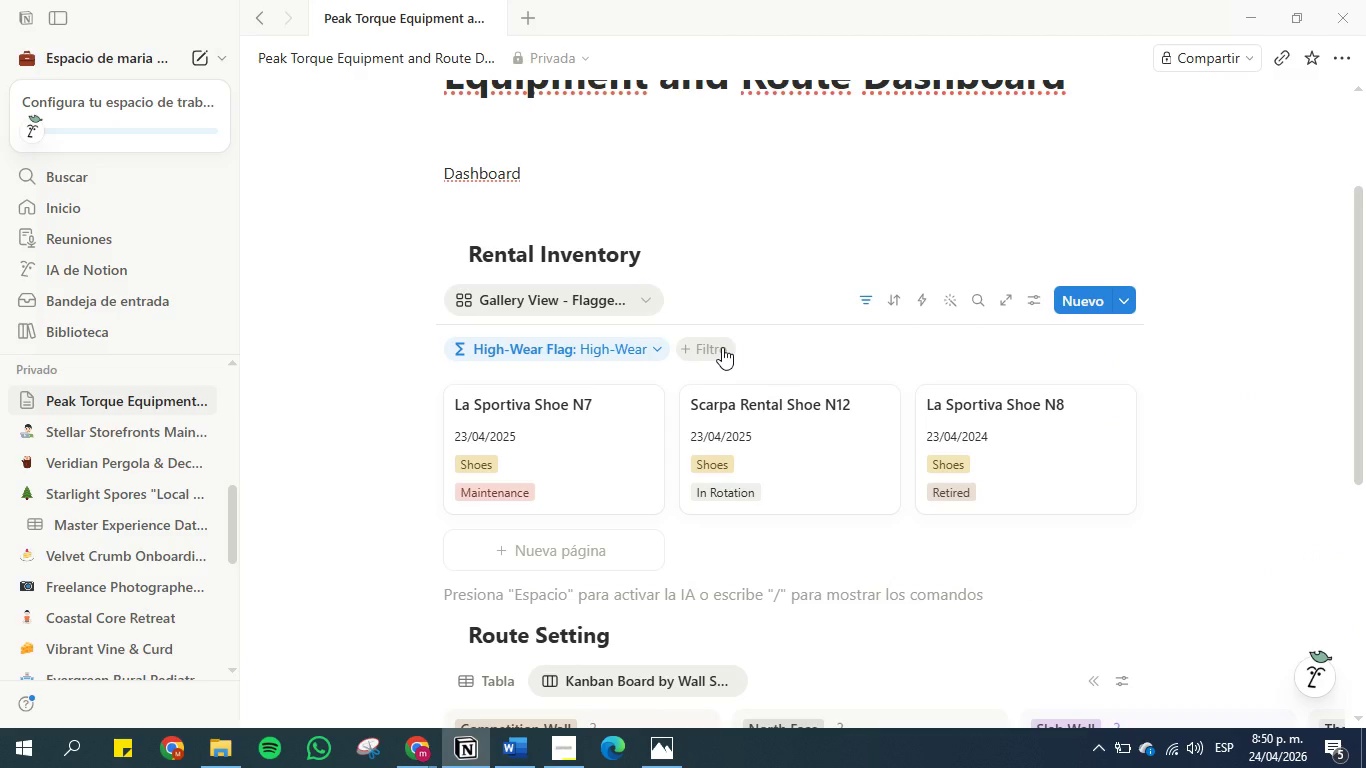 
left_click([722, 347])
 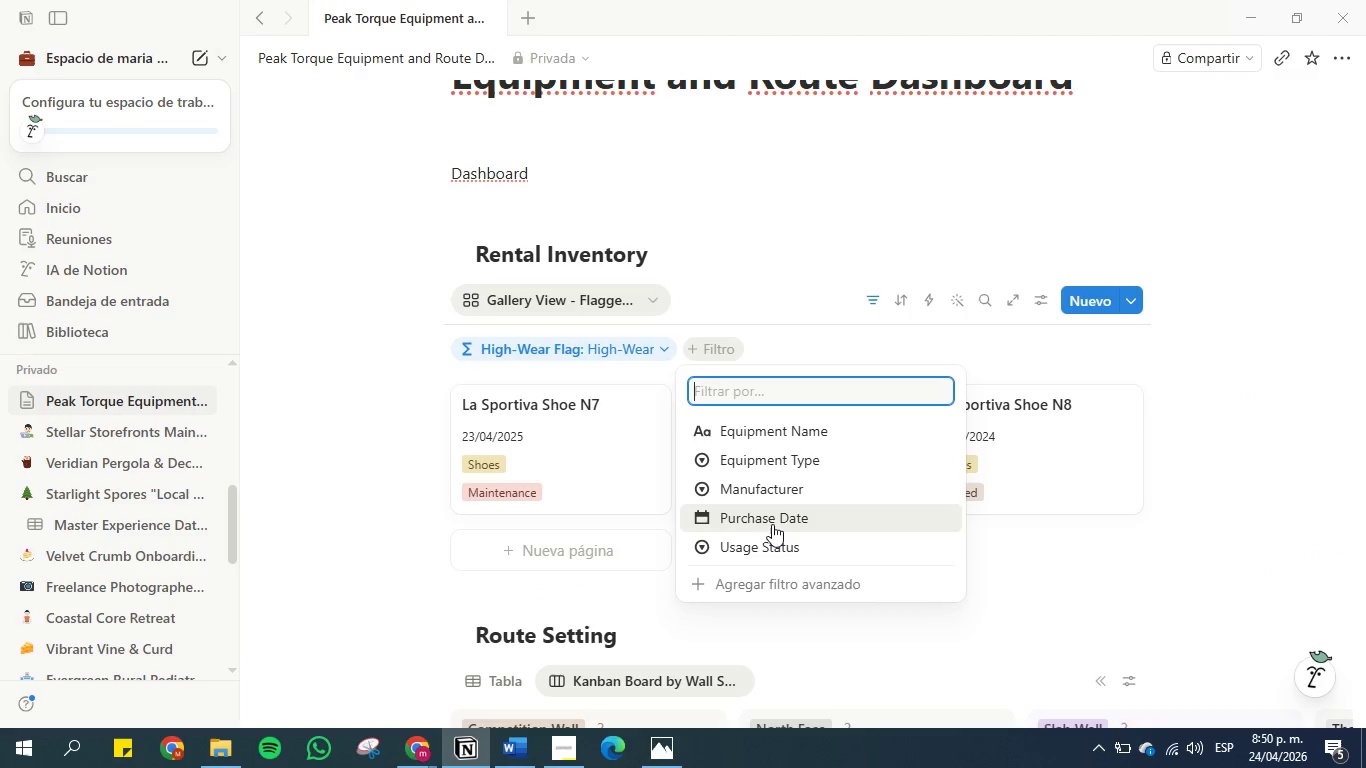 
left_click([773, 539])
 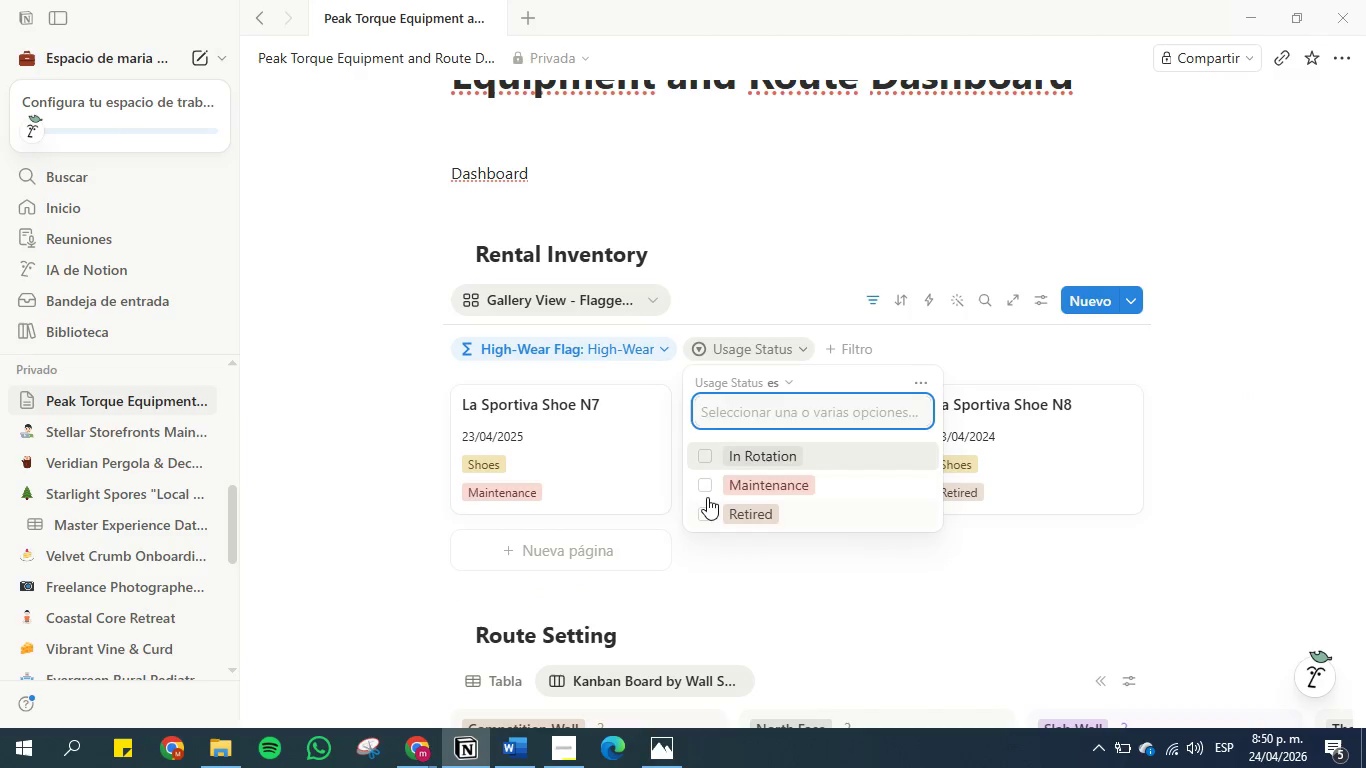 
left_click([706, 489])
 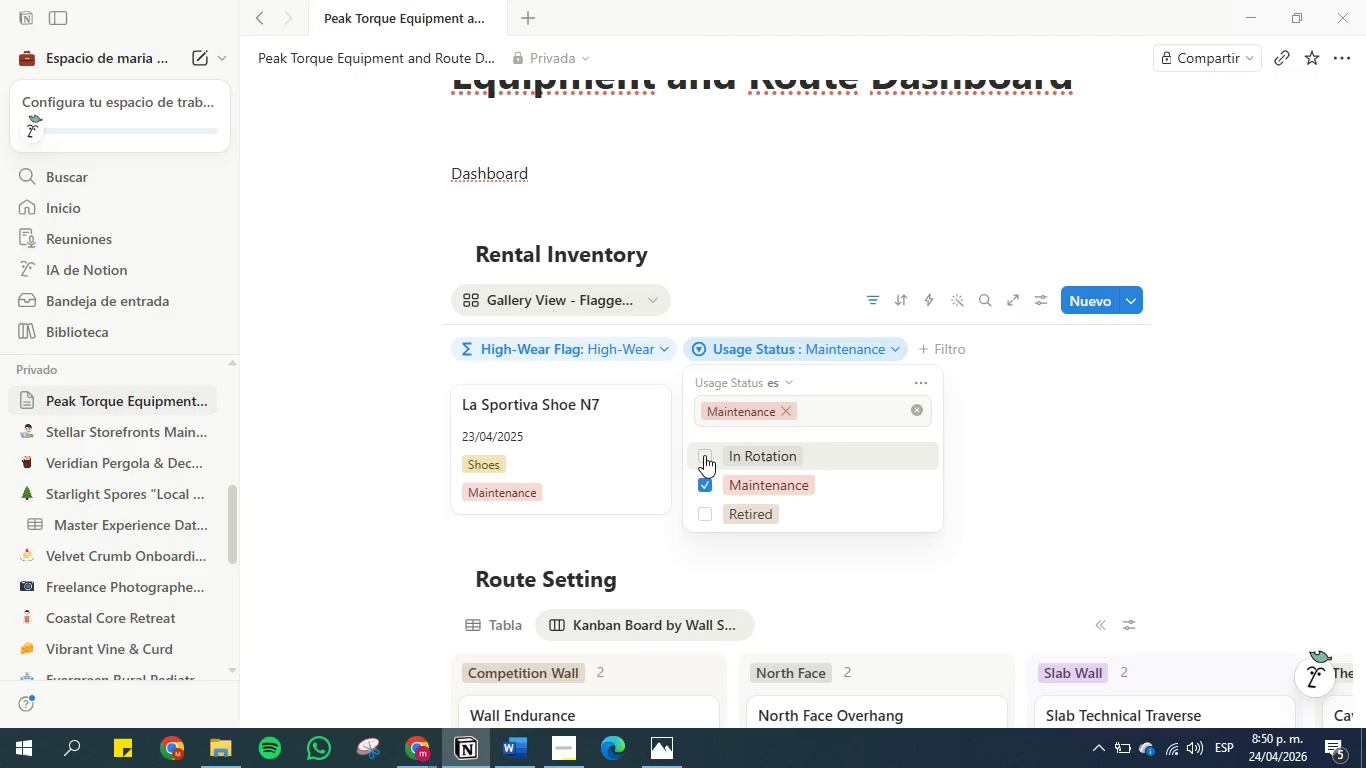 
left_click([704, 451])
 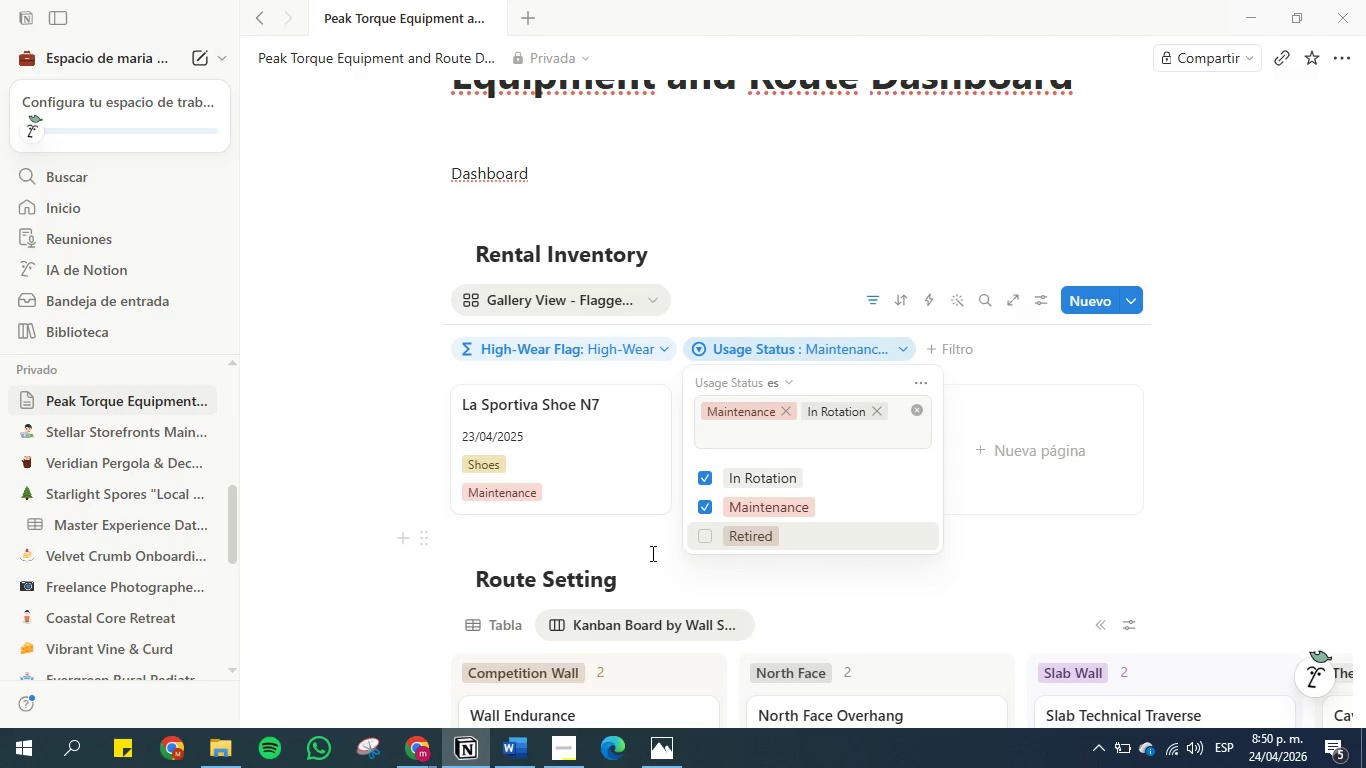 
left_click([649, 552])
 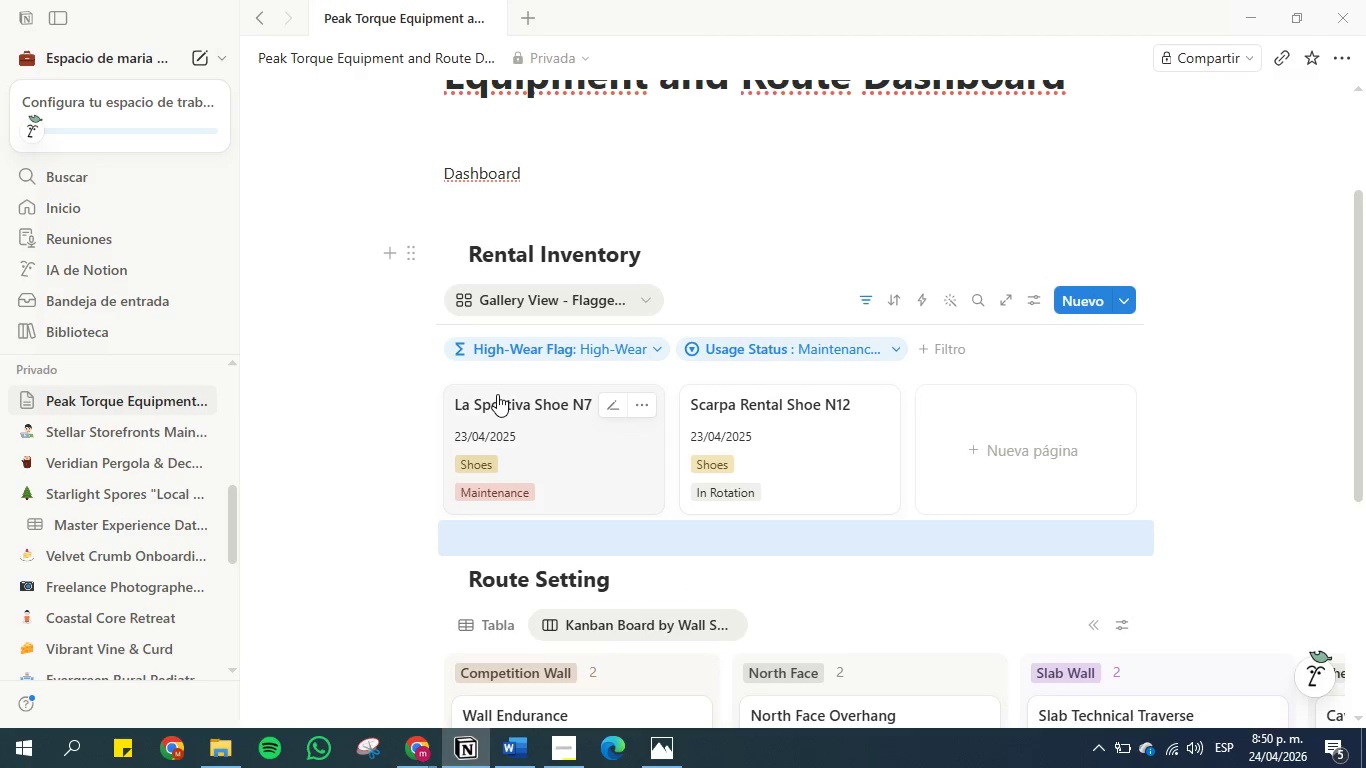 
wait(5.78)
 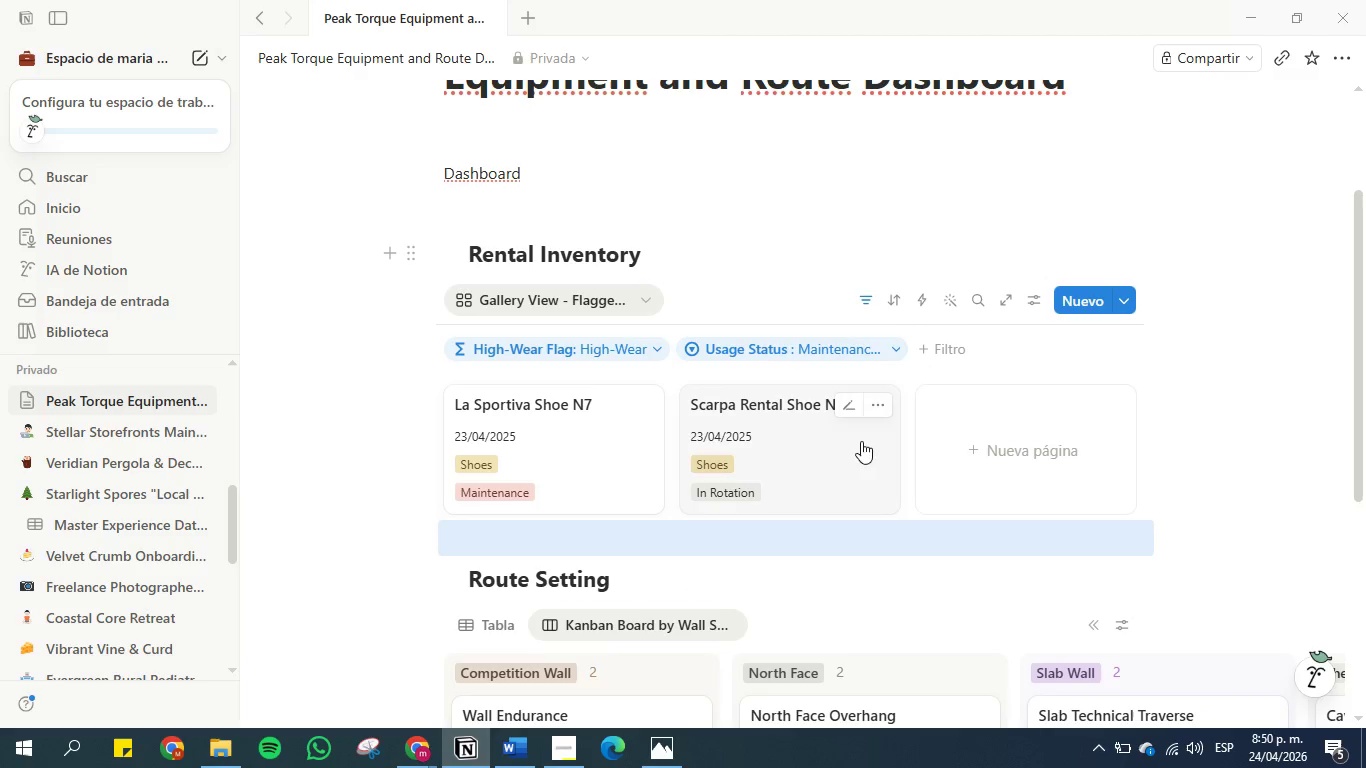 
left_click([381, 412])
 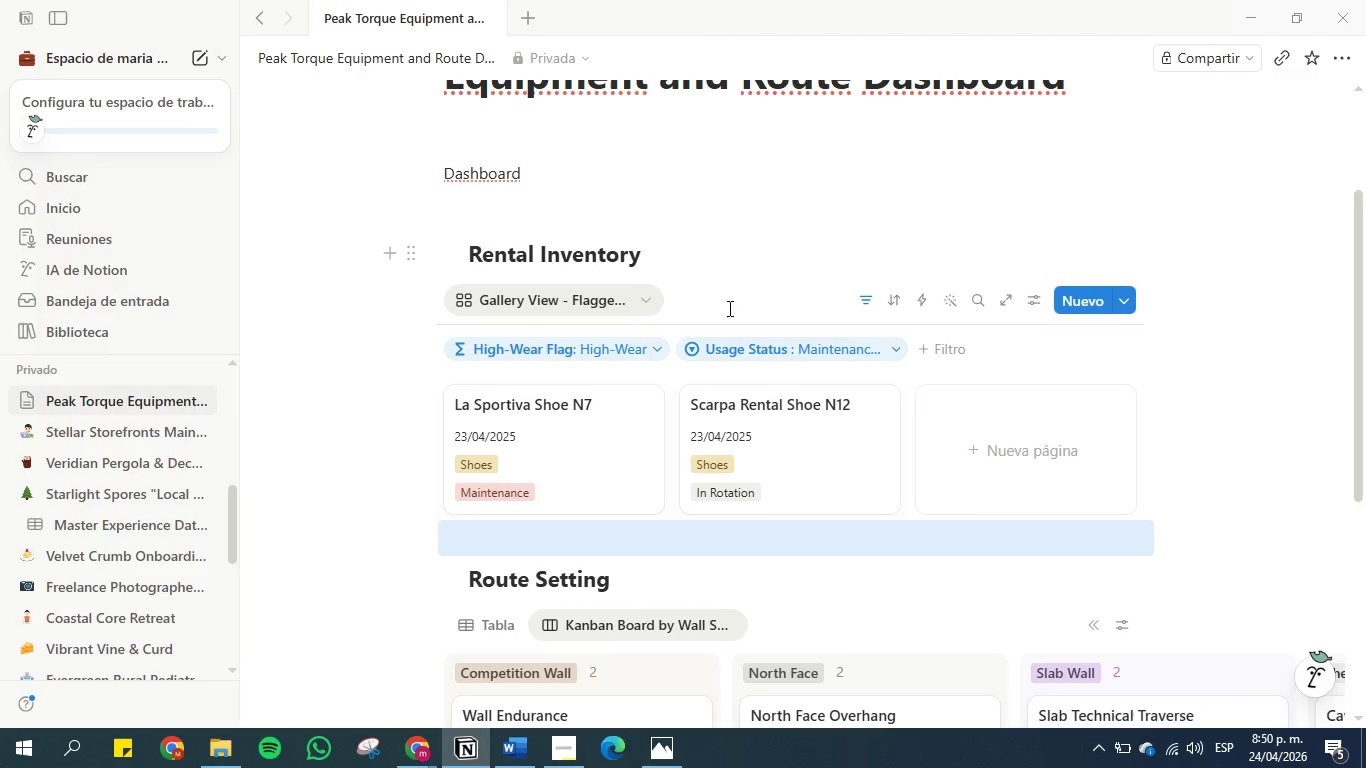 
left_click([603, 302])
 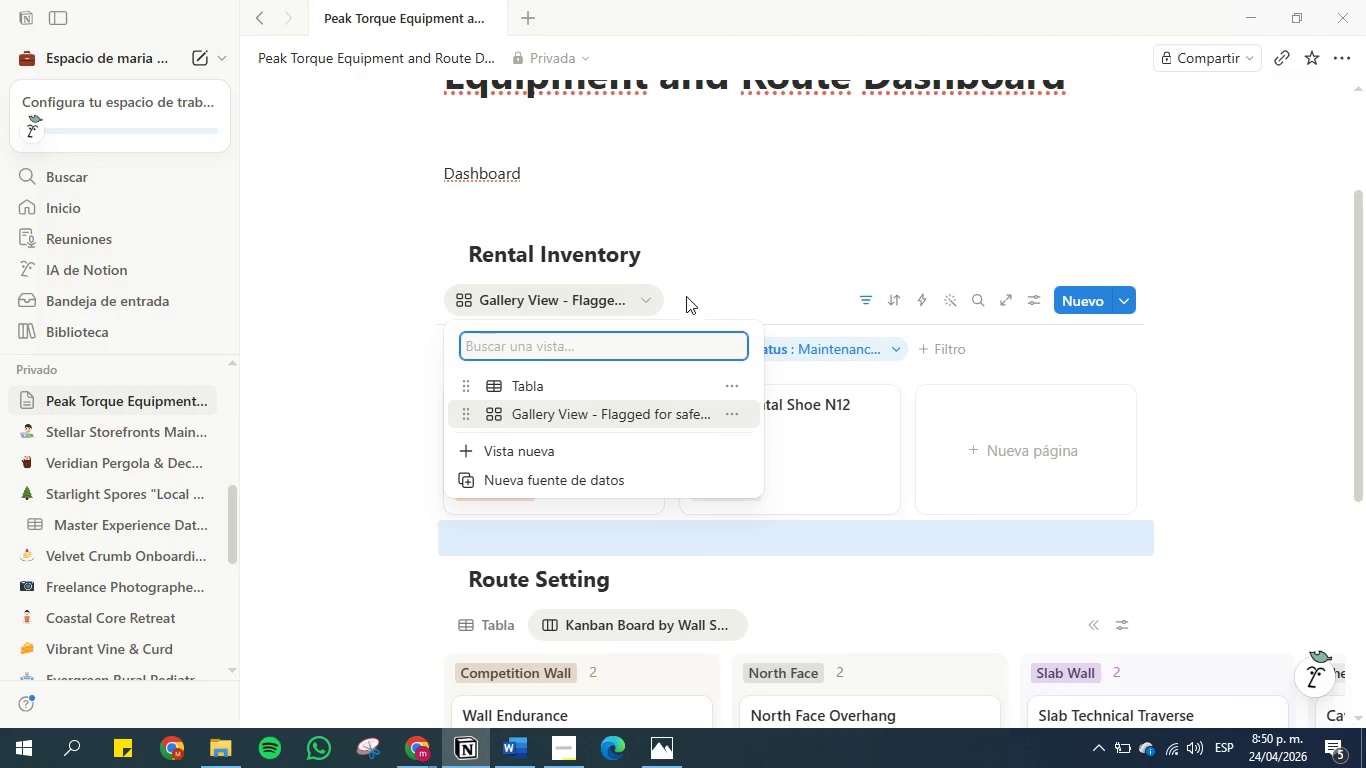 
left_click([748, 289])
 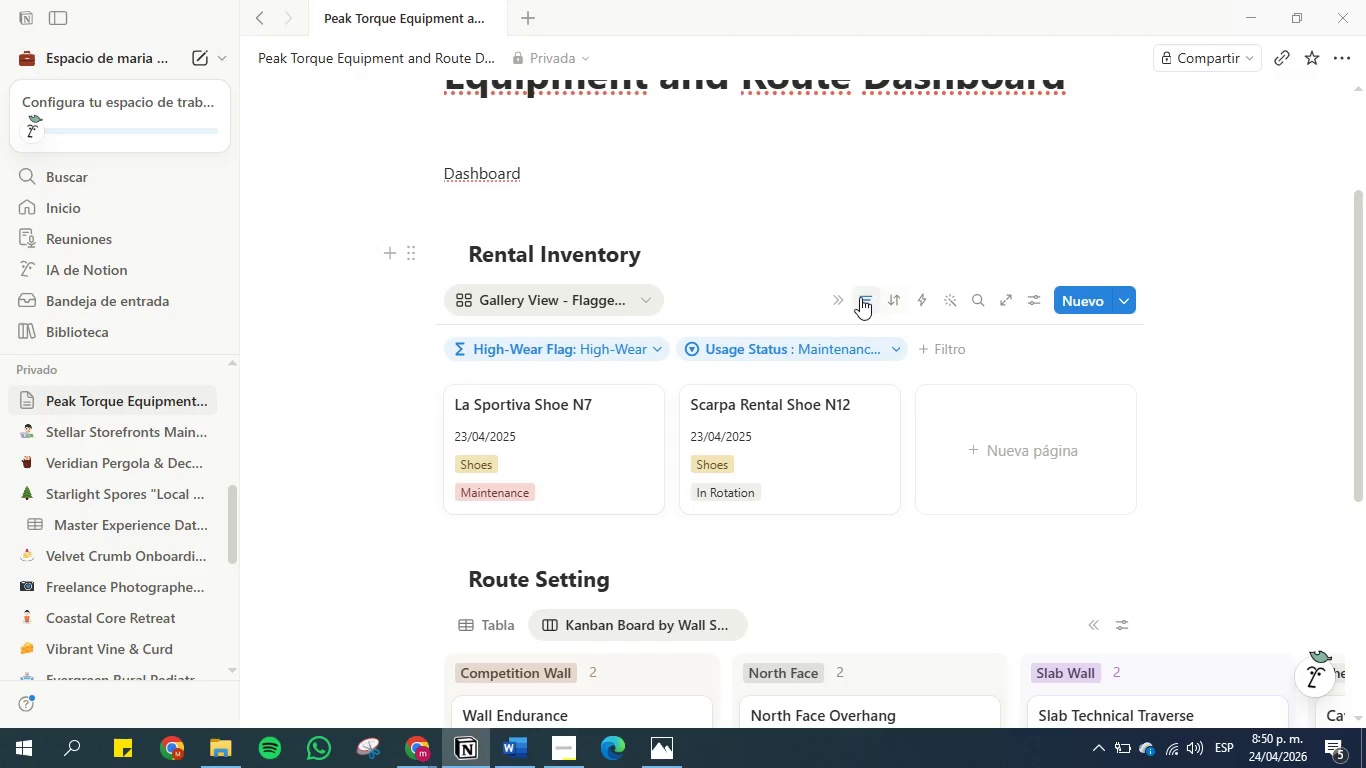 
left_click([837, 297])
 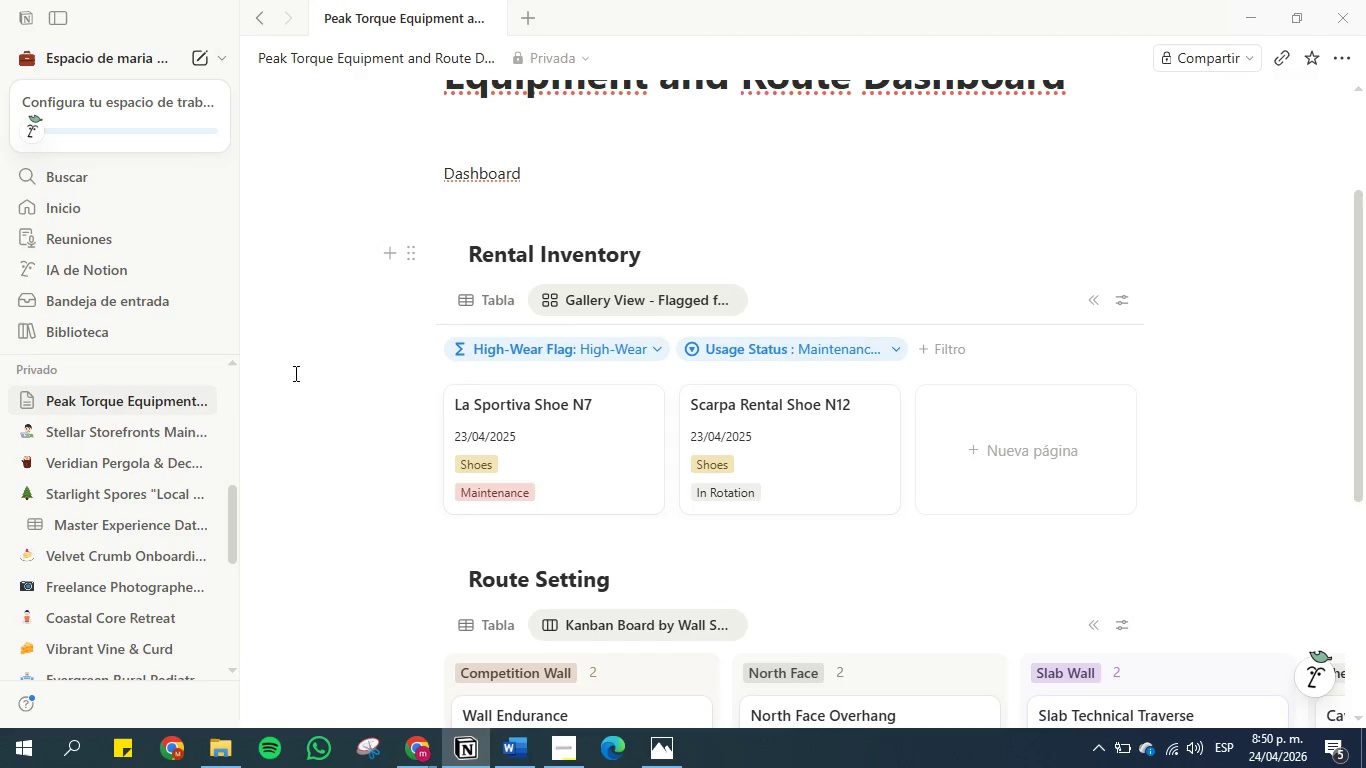 
left_click([315, 384])
 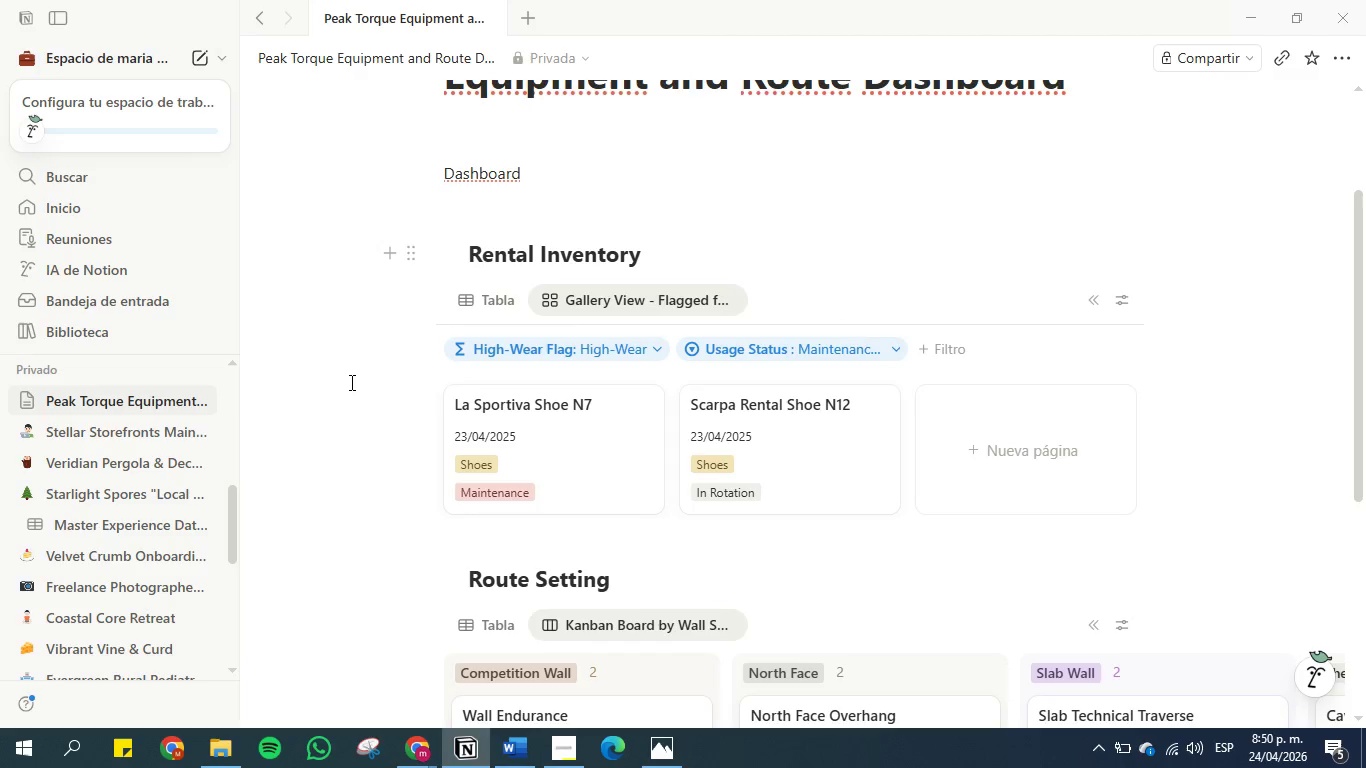 
scroll: coordinate [350, 382], scroll_direction: up, amount: 1.0
 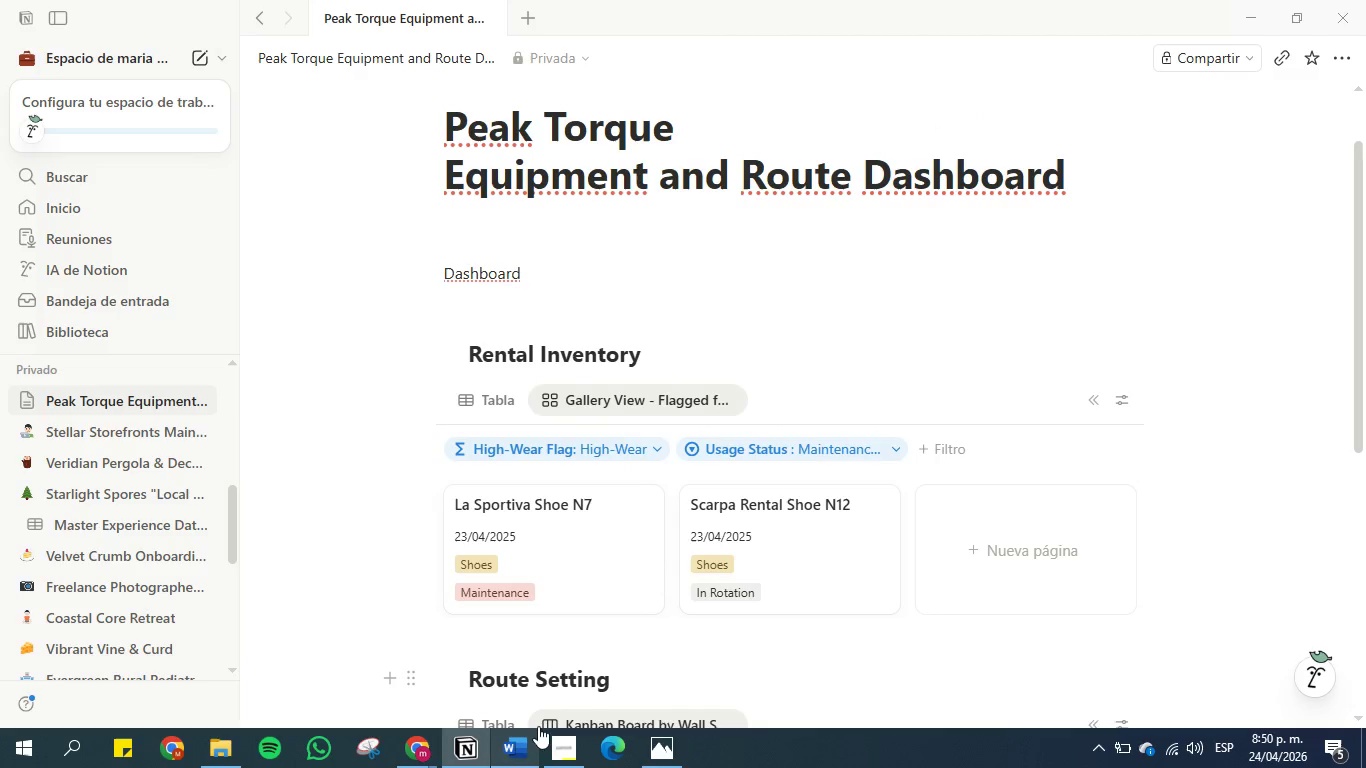 
left_click([507, 754])
 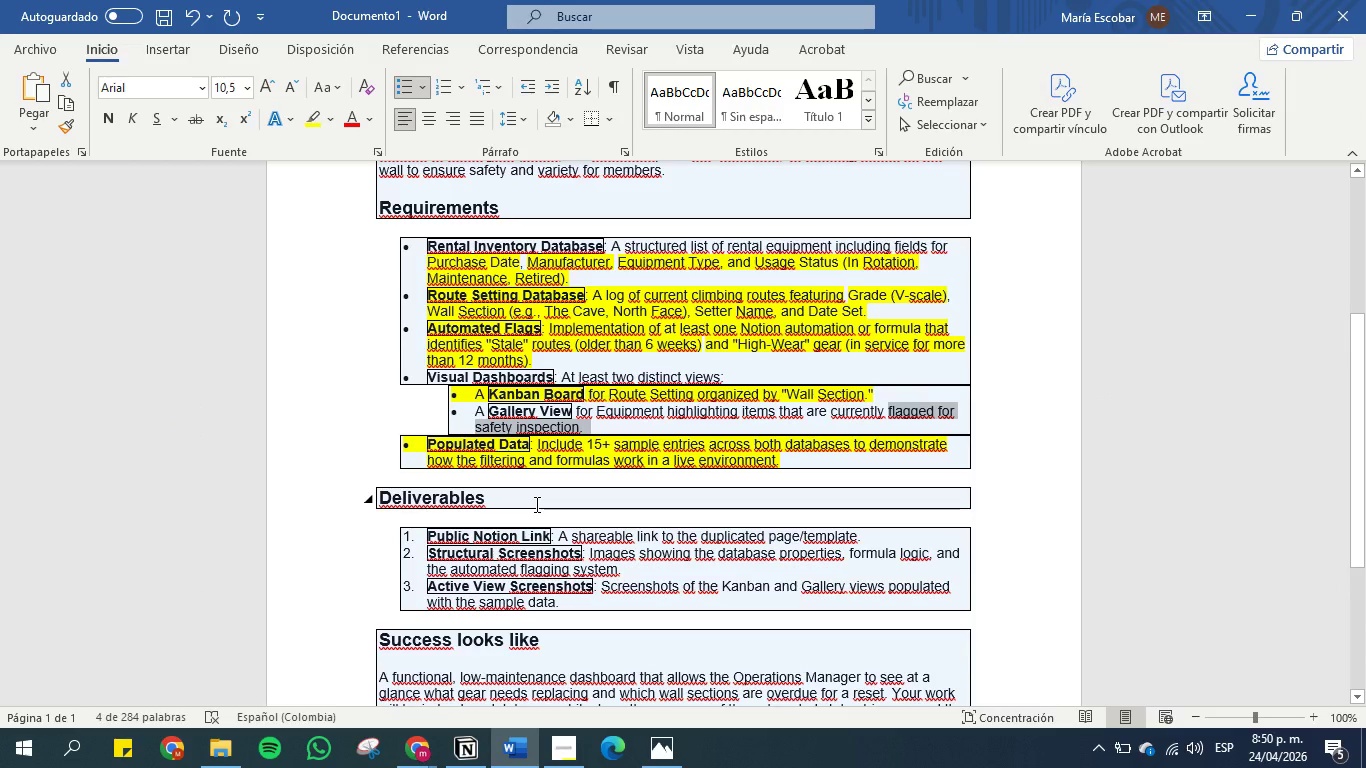 
key(Control+C)
 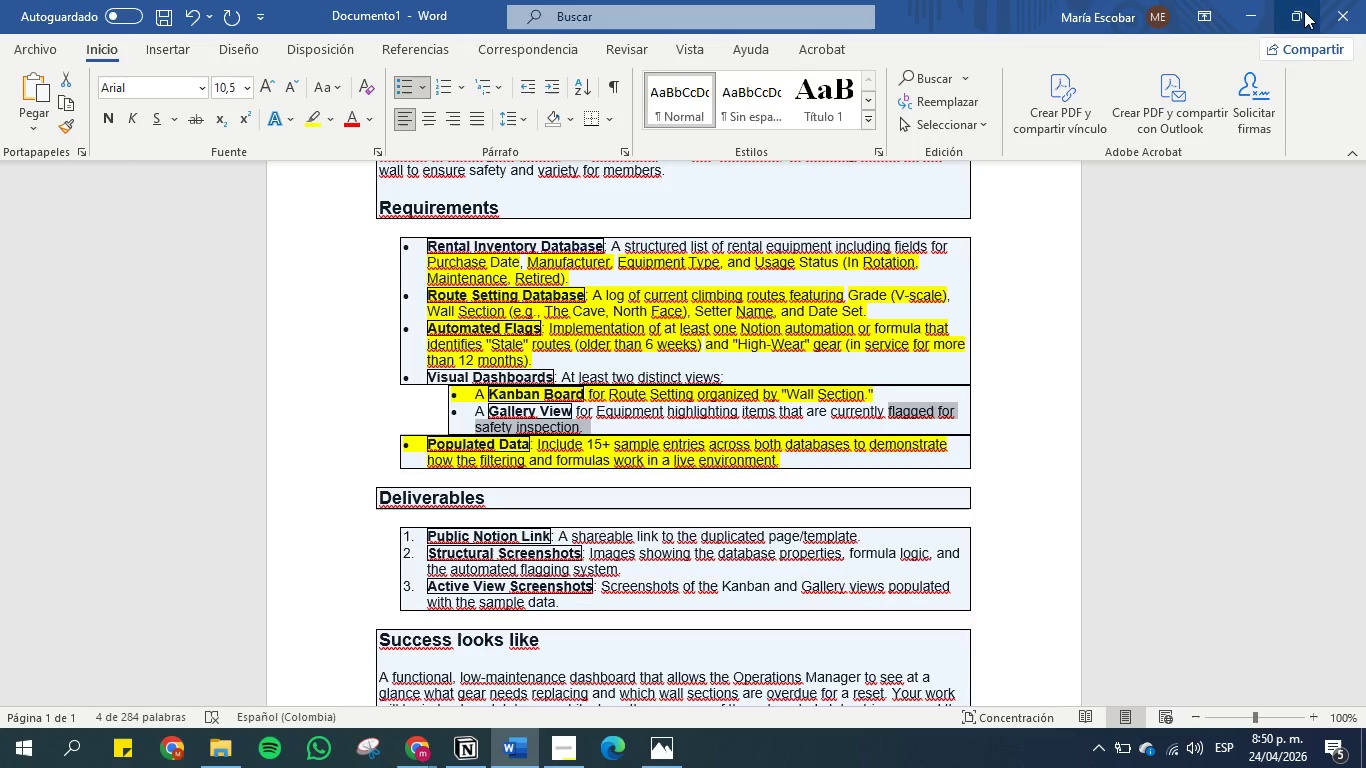 
left_click([1258, 11])
 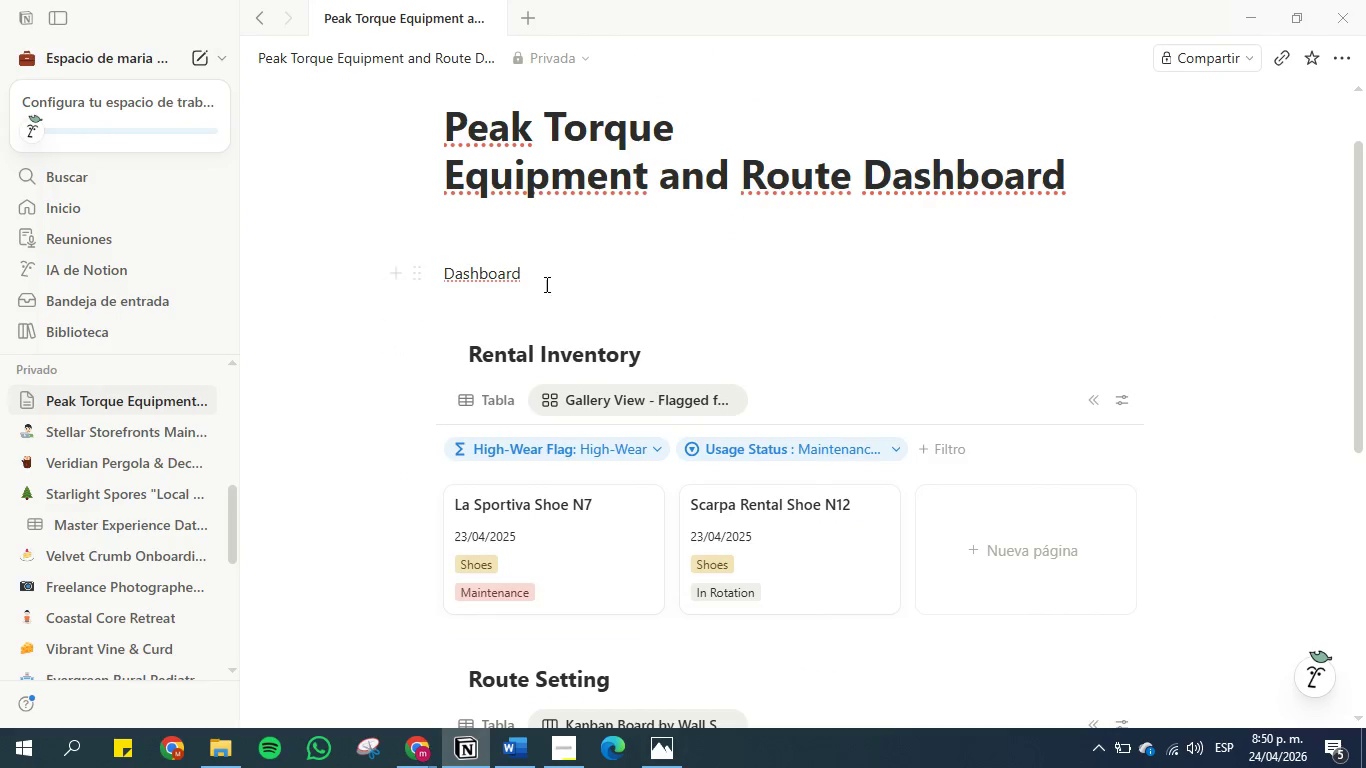 
left_click([545, 284])
 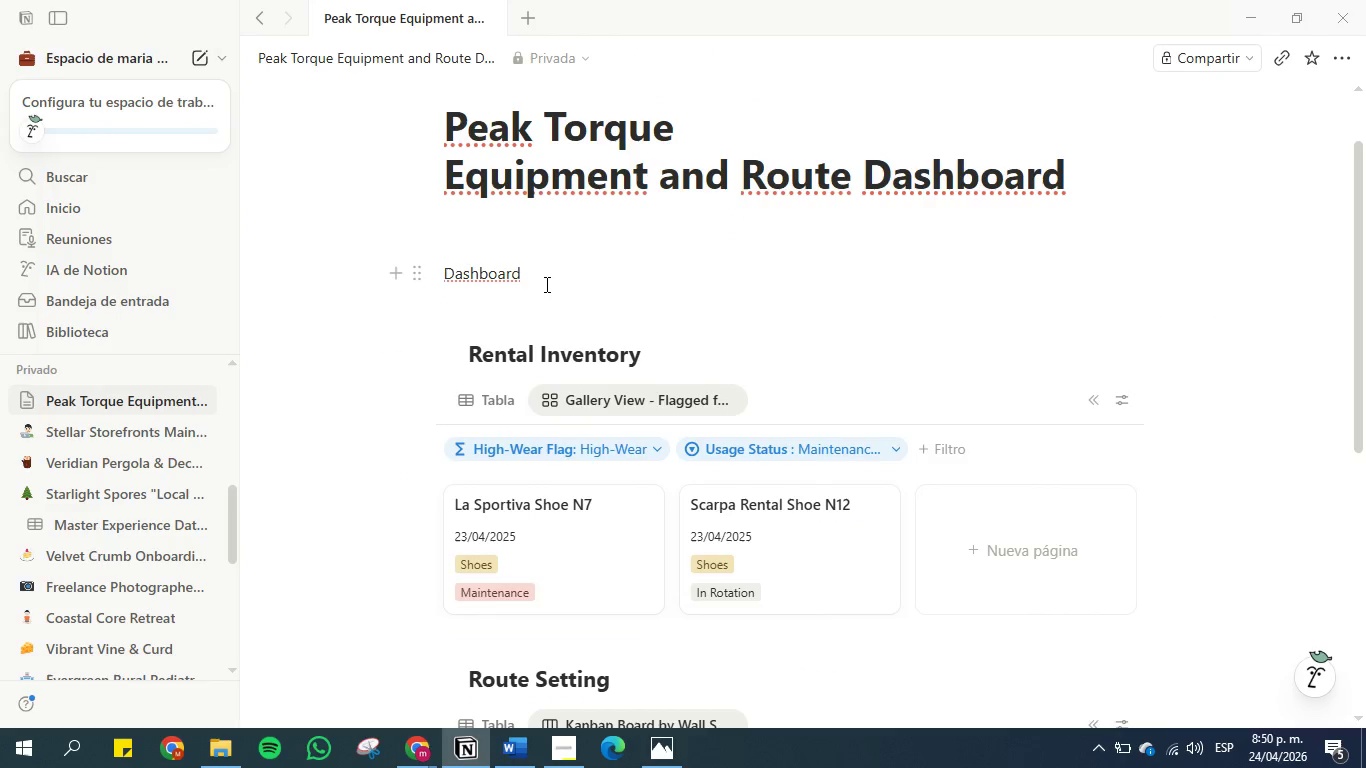 
key(Enter)
 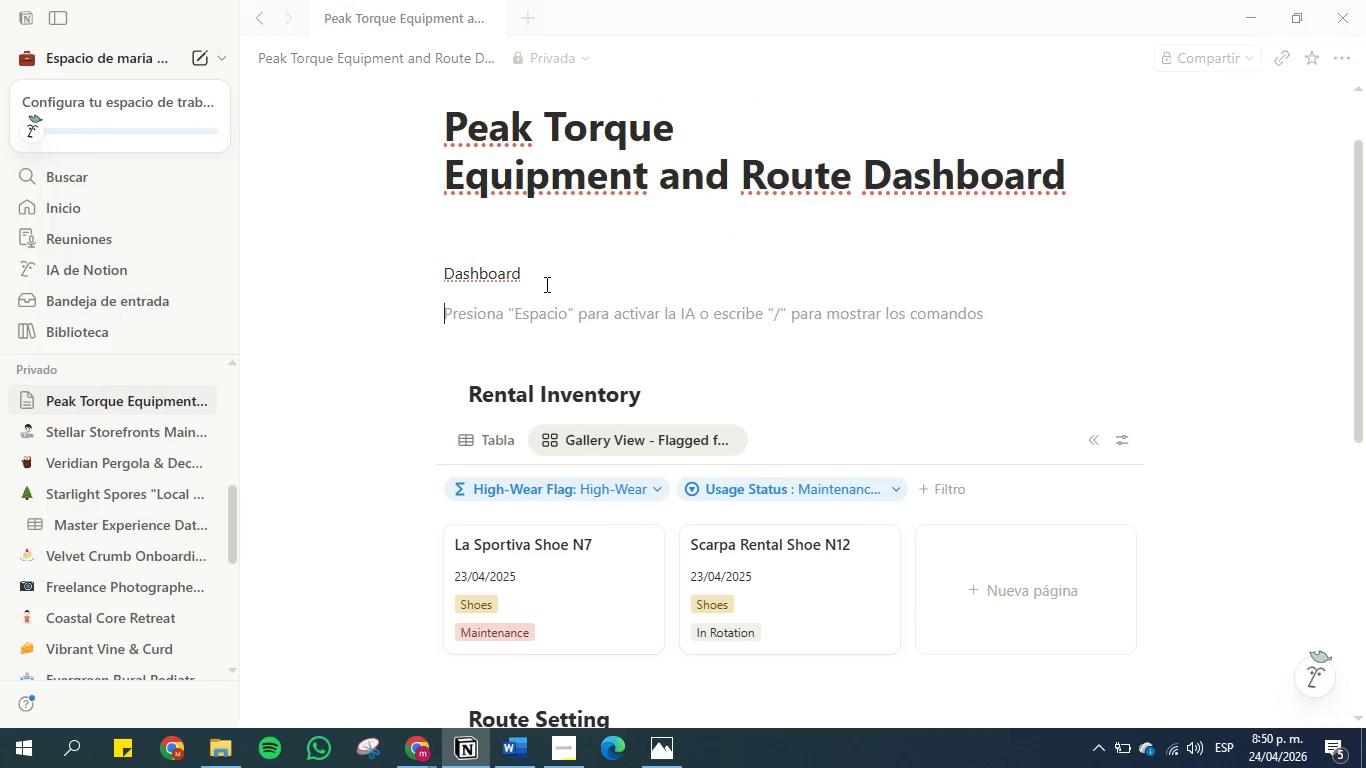 
key(Control+V)
 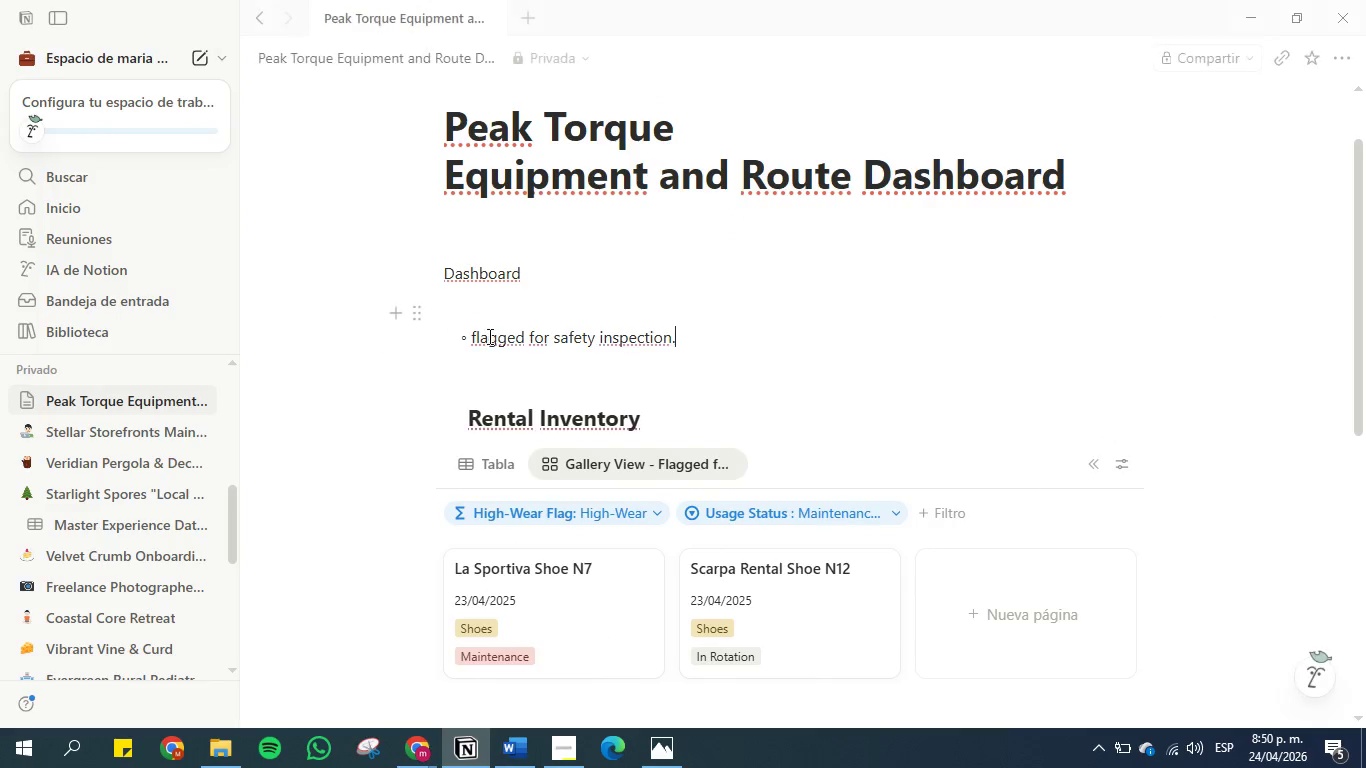 
left_click([471, 339])
 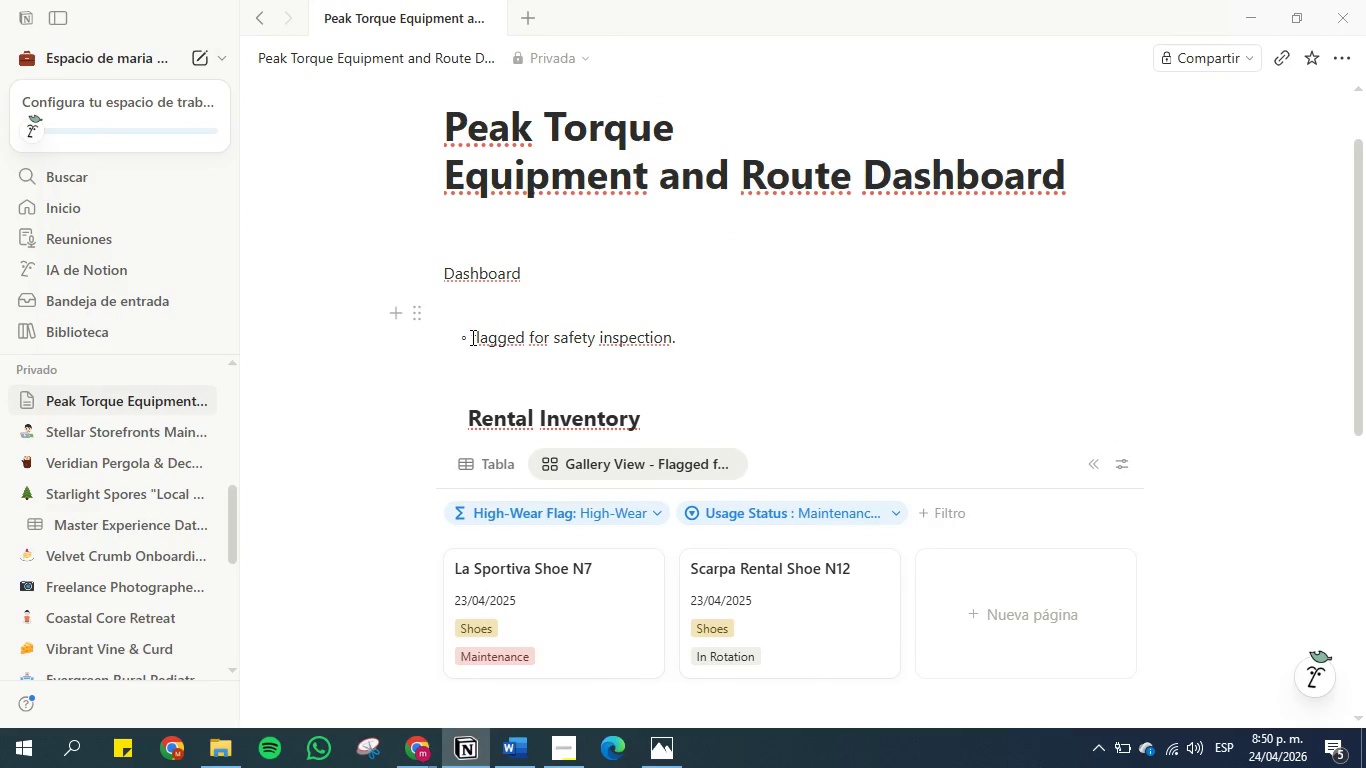 
key(Backspace)
 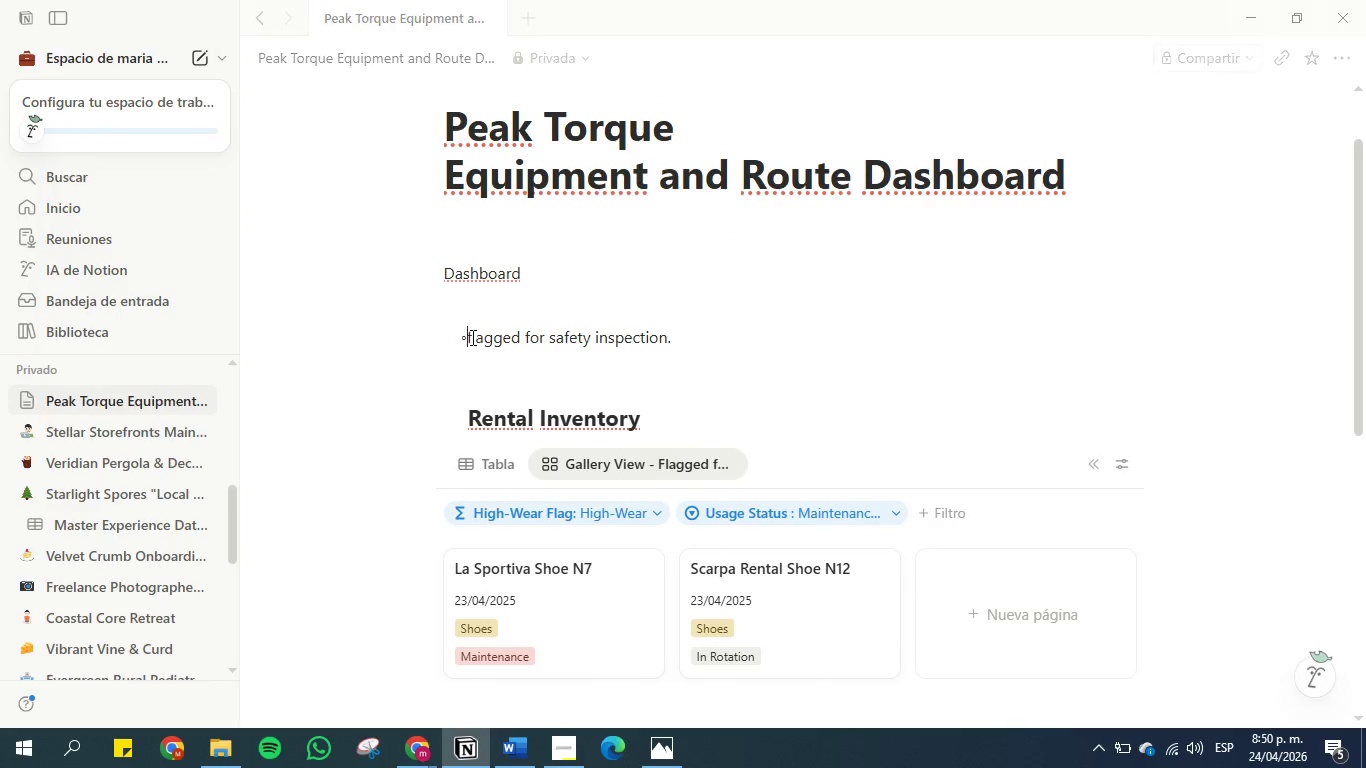 
key(Backspace)
 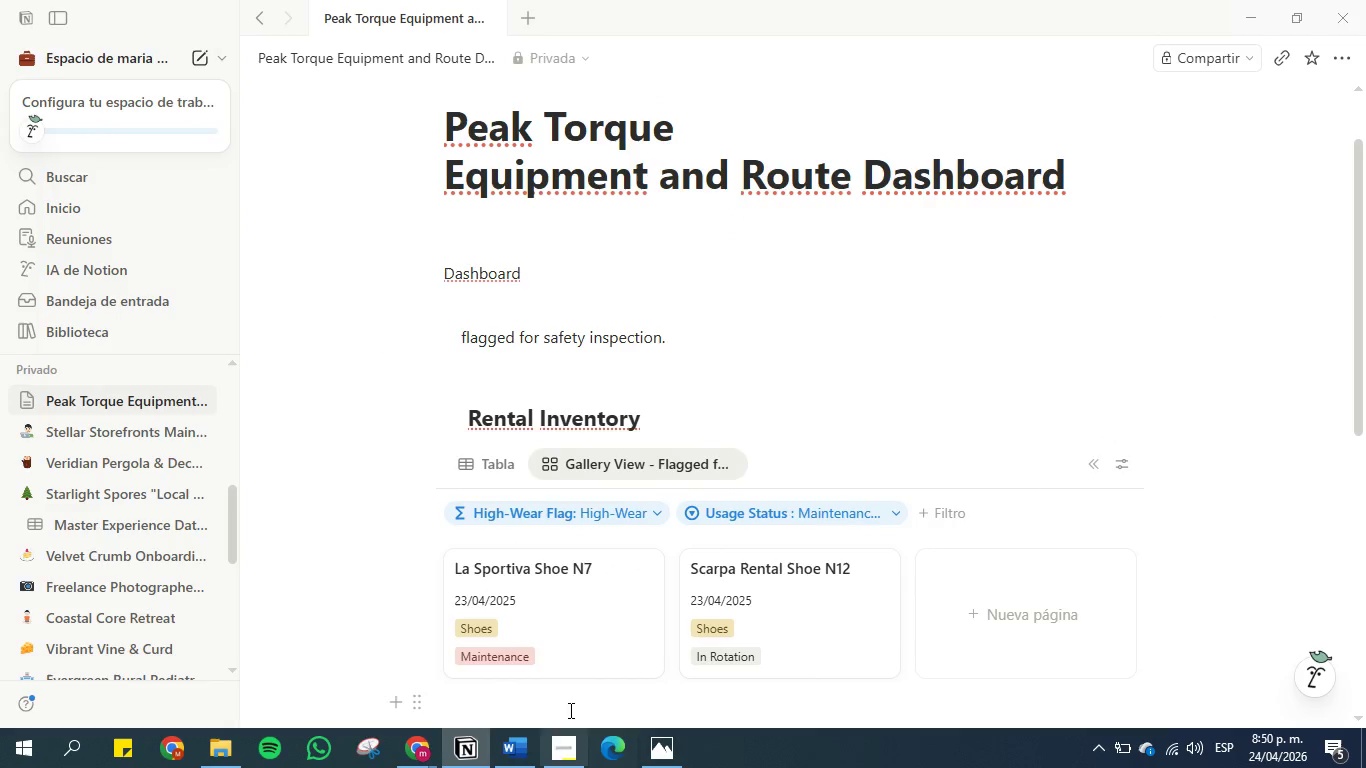 
left_click([505, 749])
 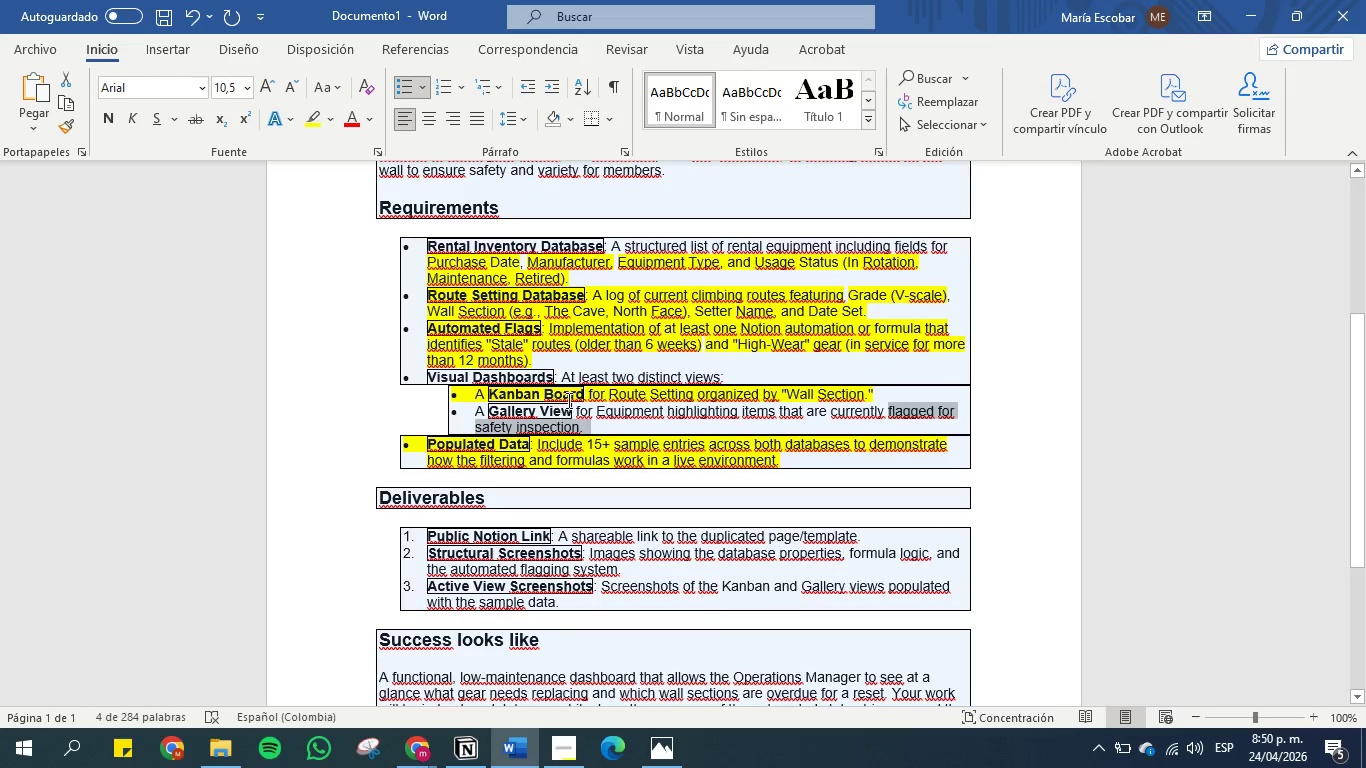 
left_click([575, 393])
 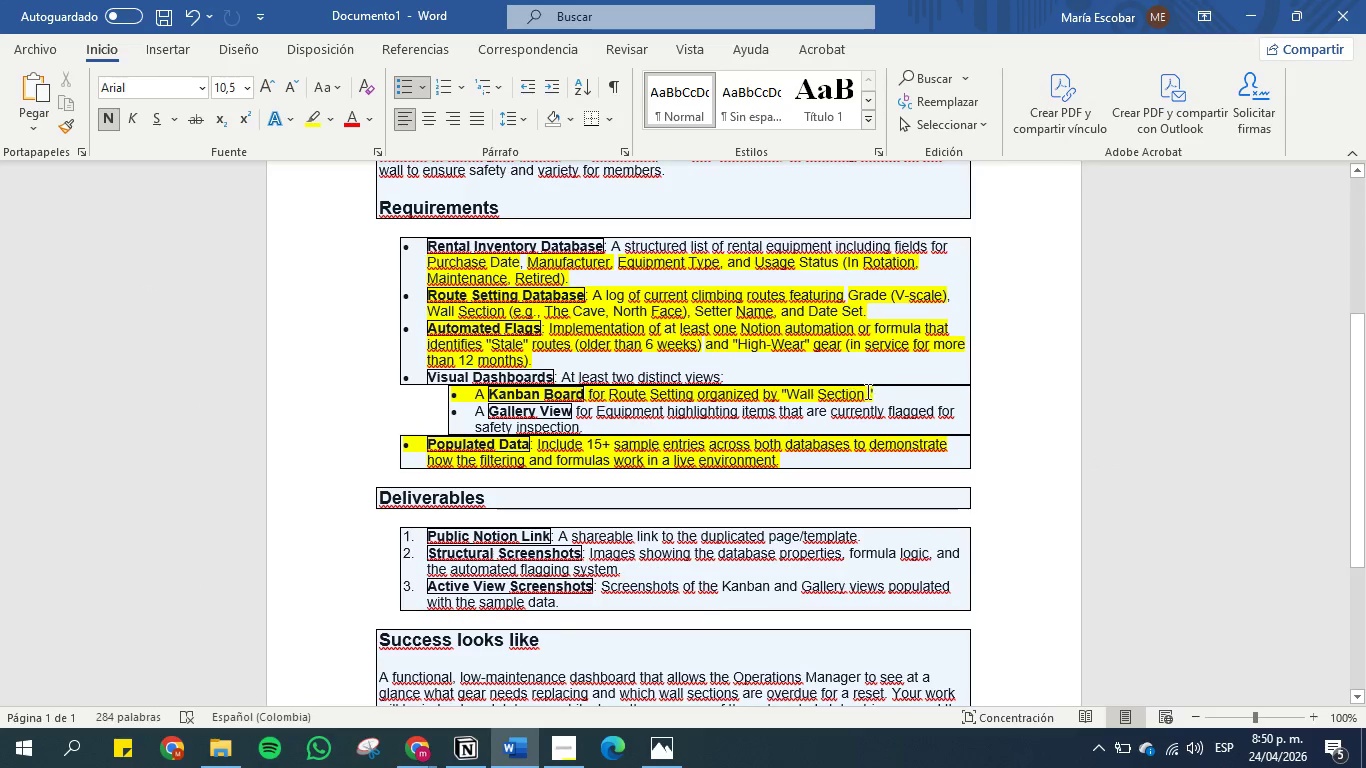 
left_click_drag(start_coordinate=[880, 390], to_coordinate=[619, 398])
 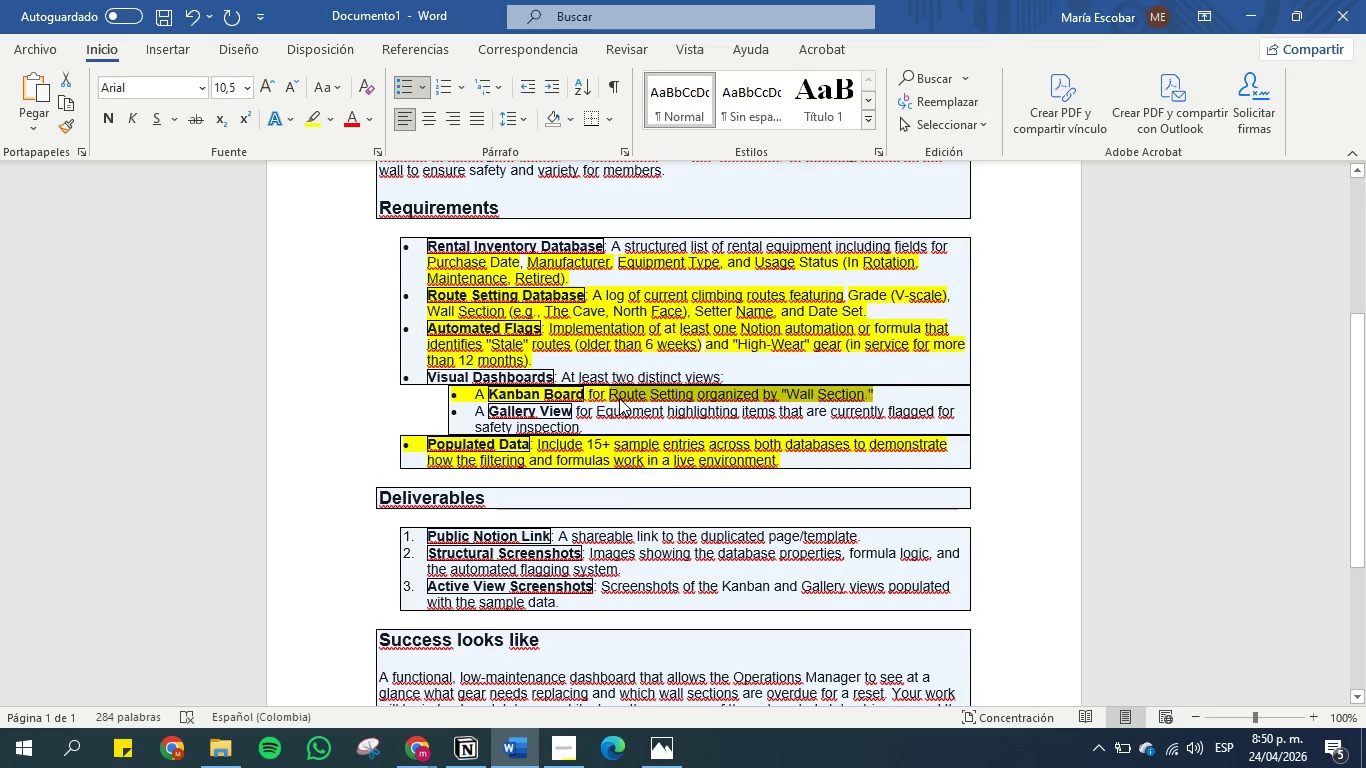 
key(Control+C)
 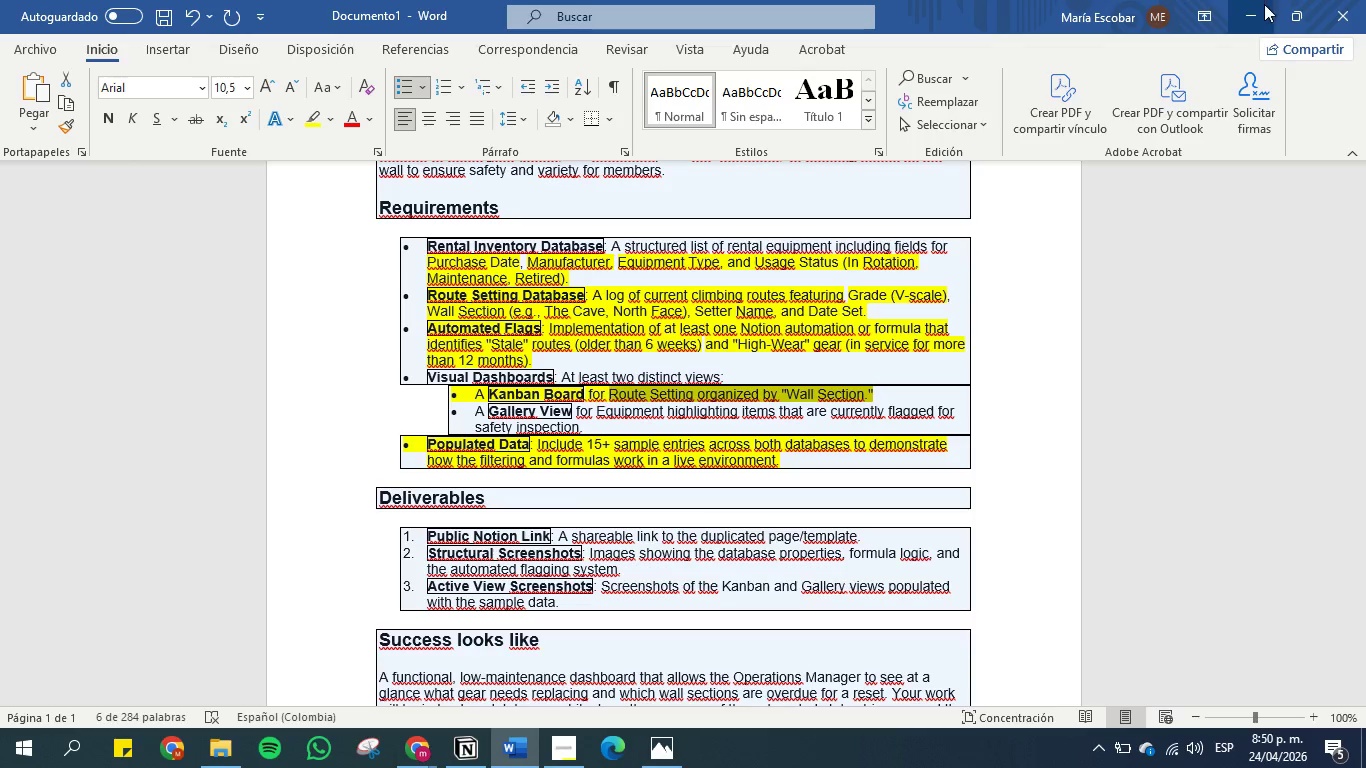 
left_click([1254, 12])
 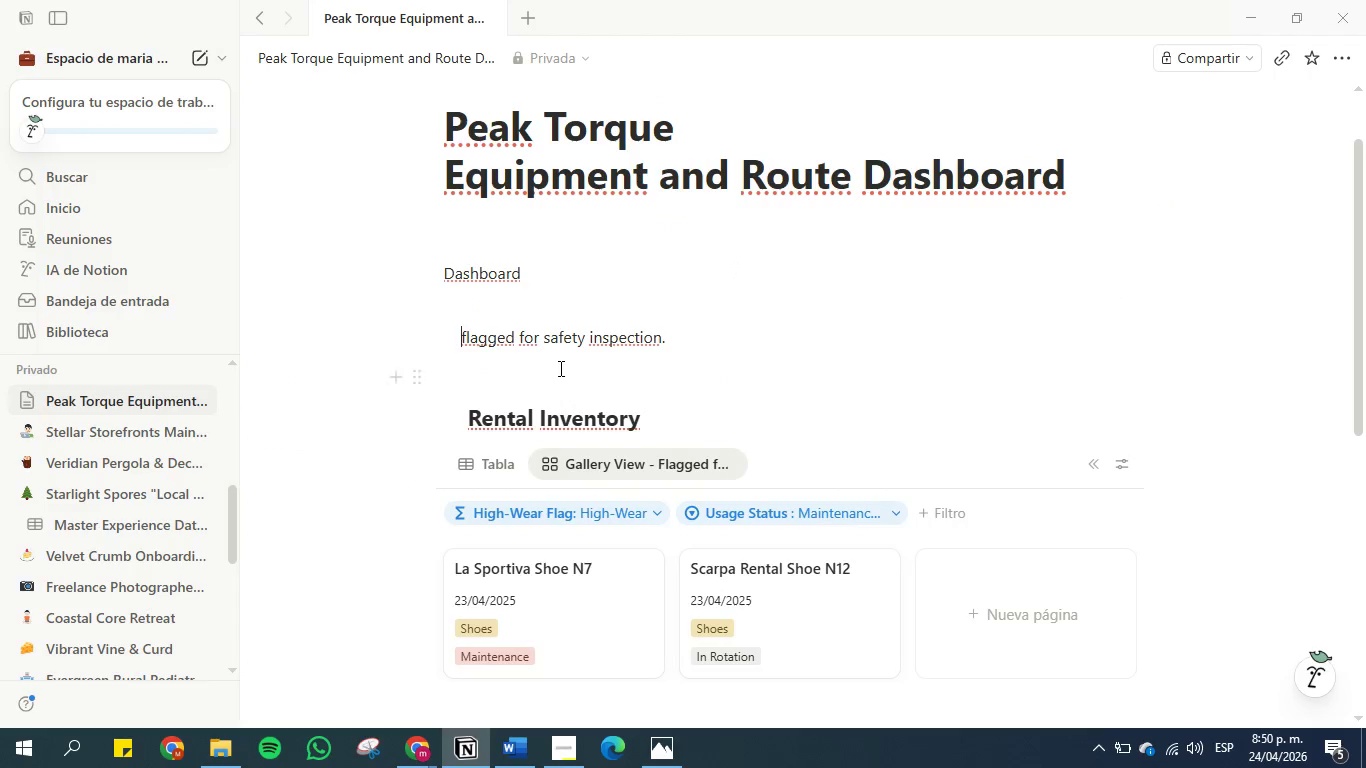 
left_click([558, 369])
 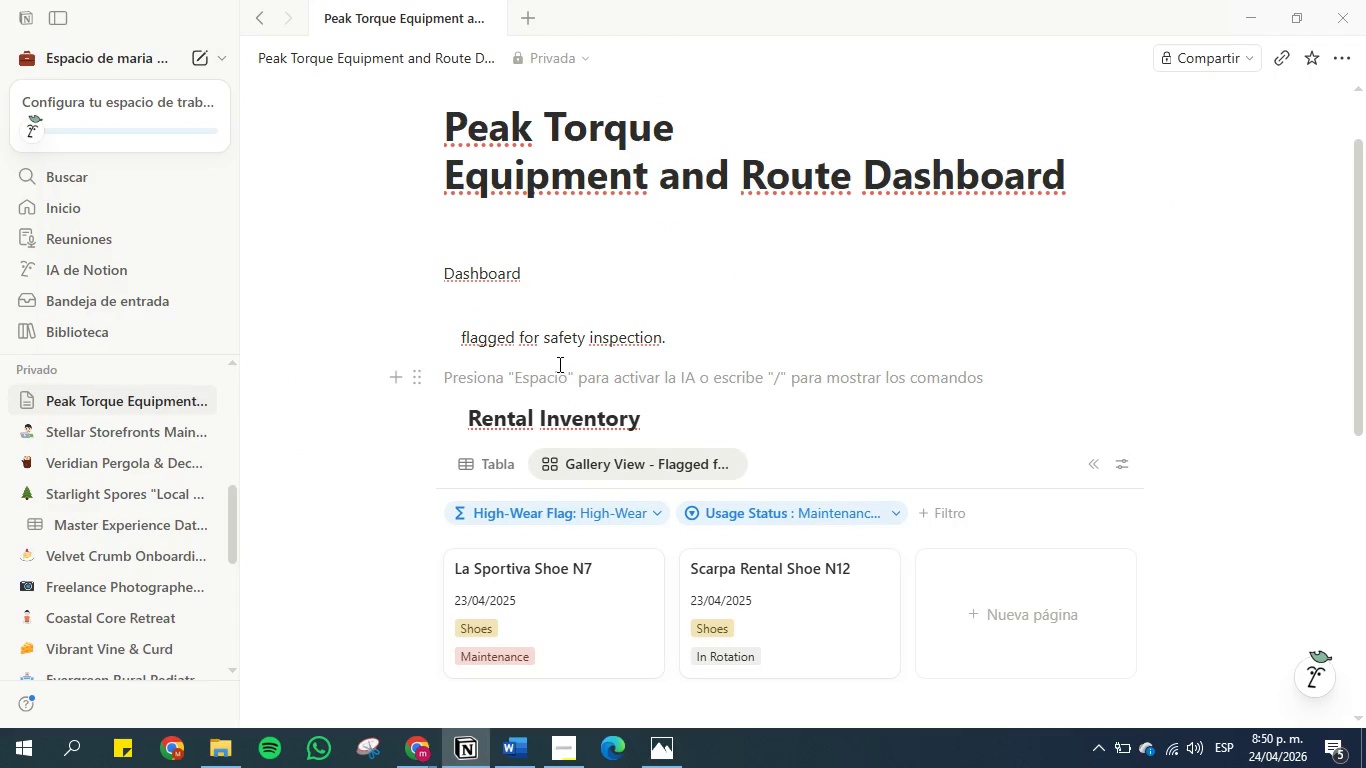 
key(Control+V)
 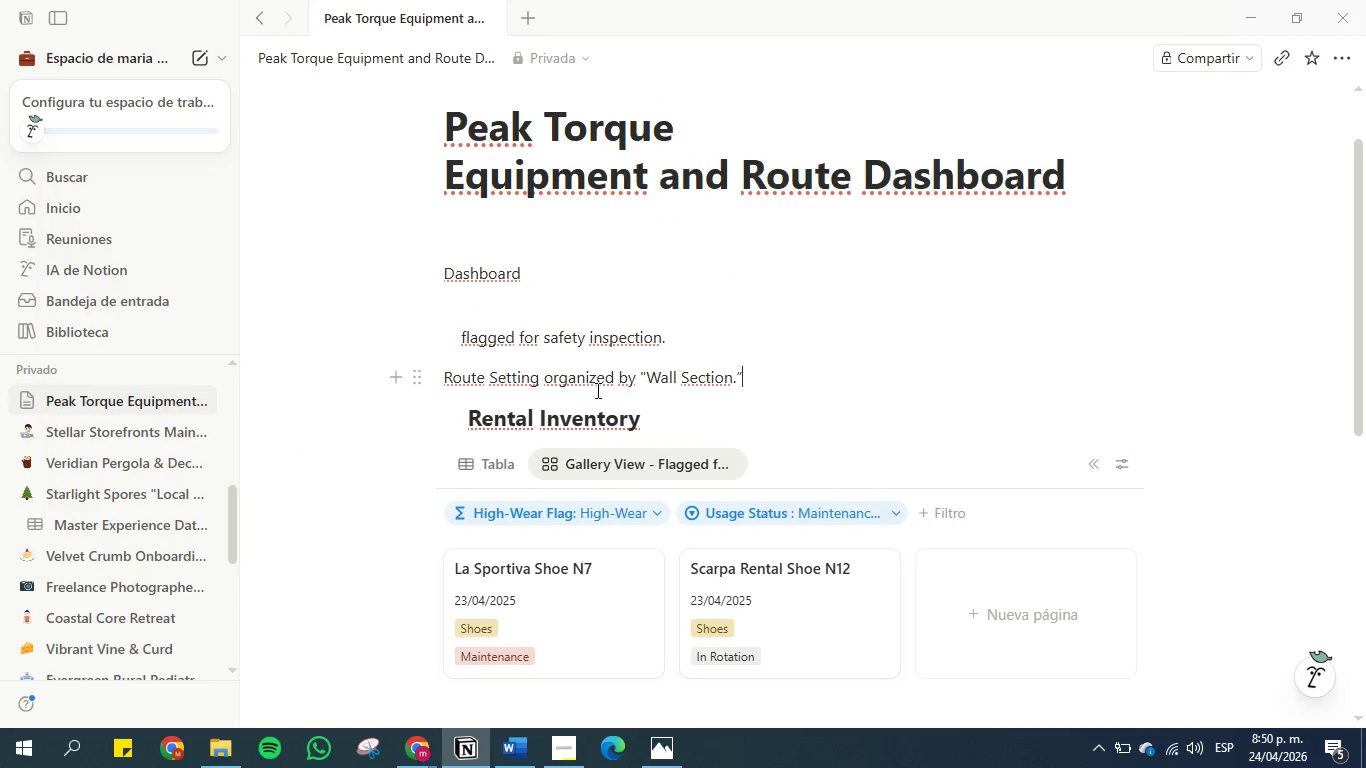 
left_click_drag(start_coordinate=[614, 378], to_coordinate=[547, 379])
 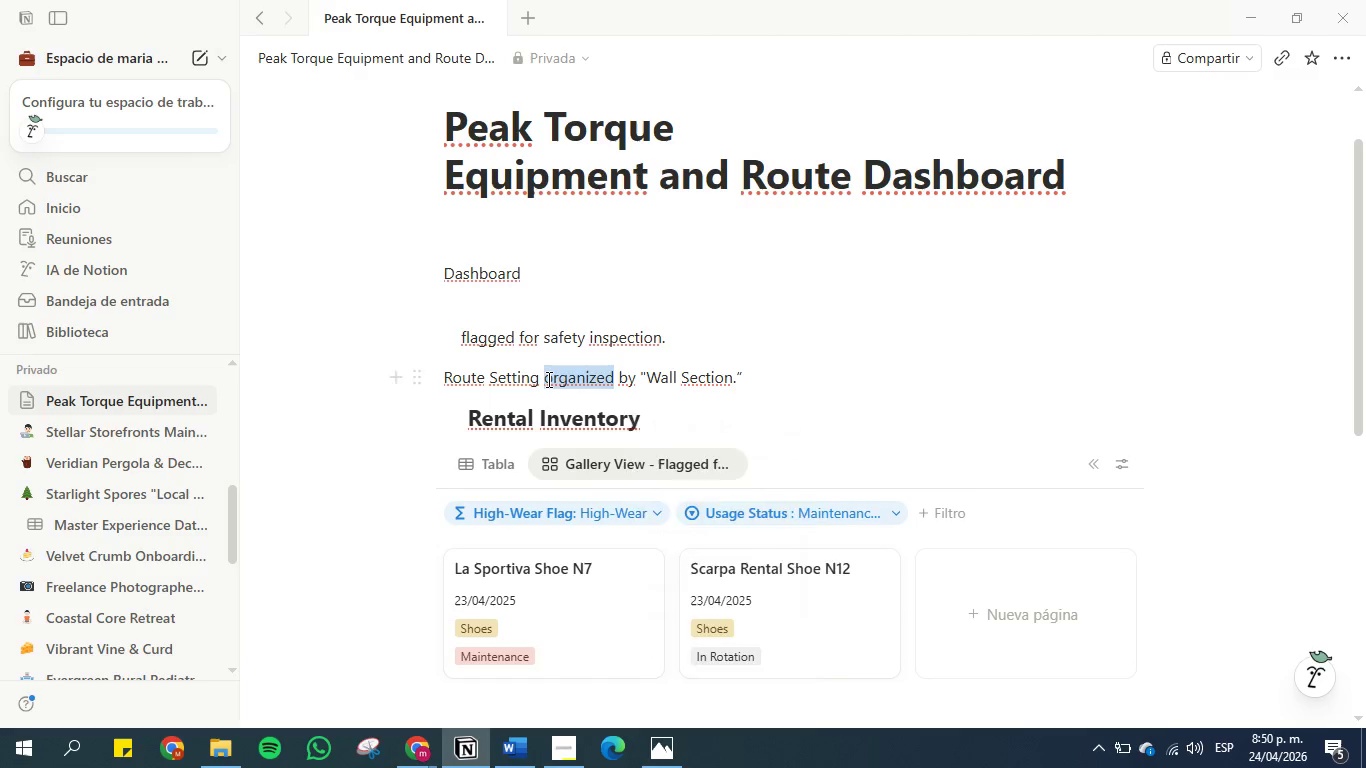 
key(Backspace)
 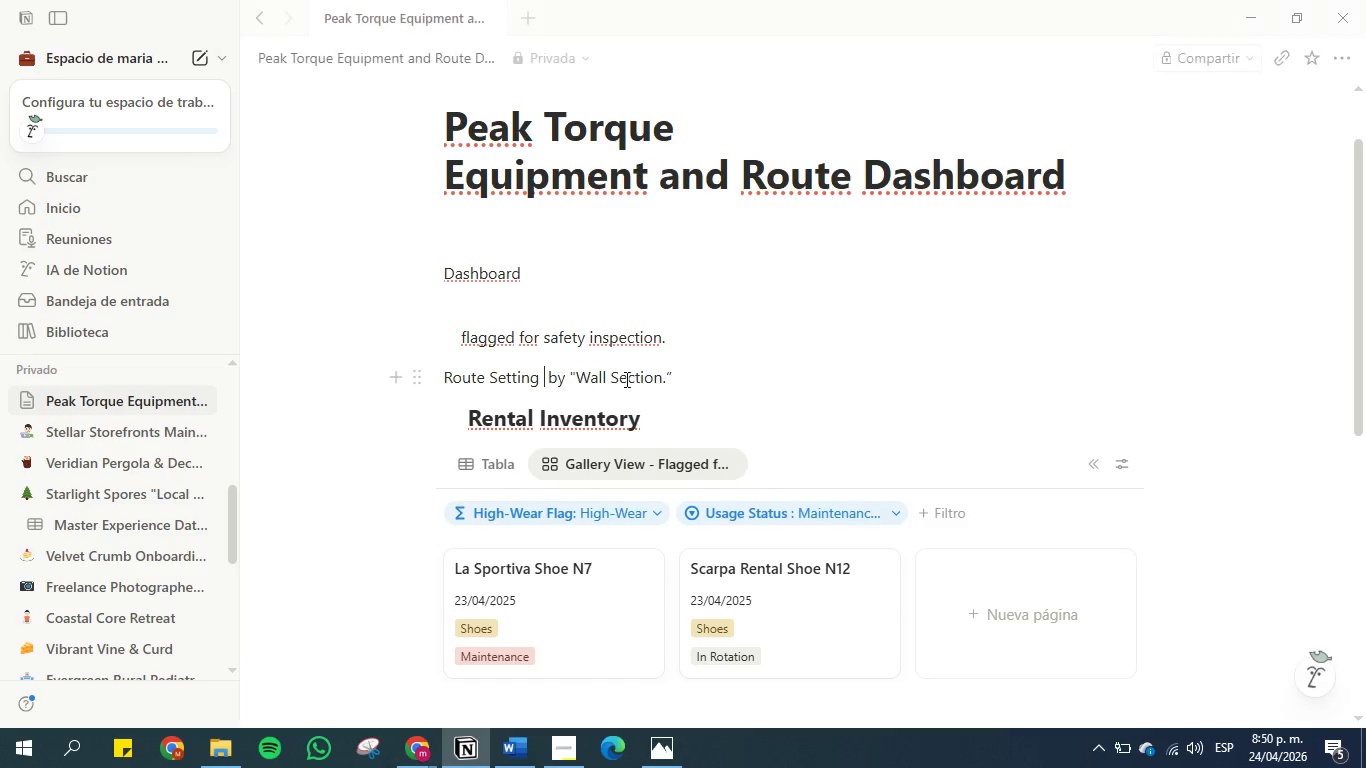 
key(Backspace)
 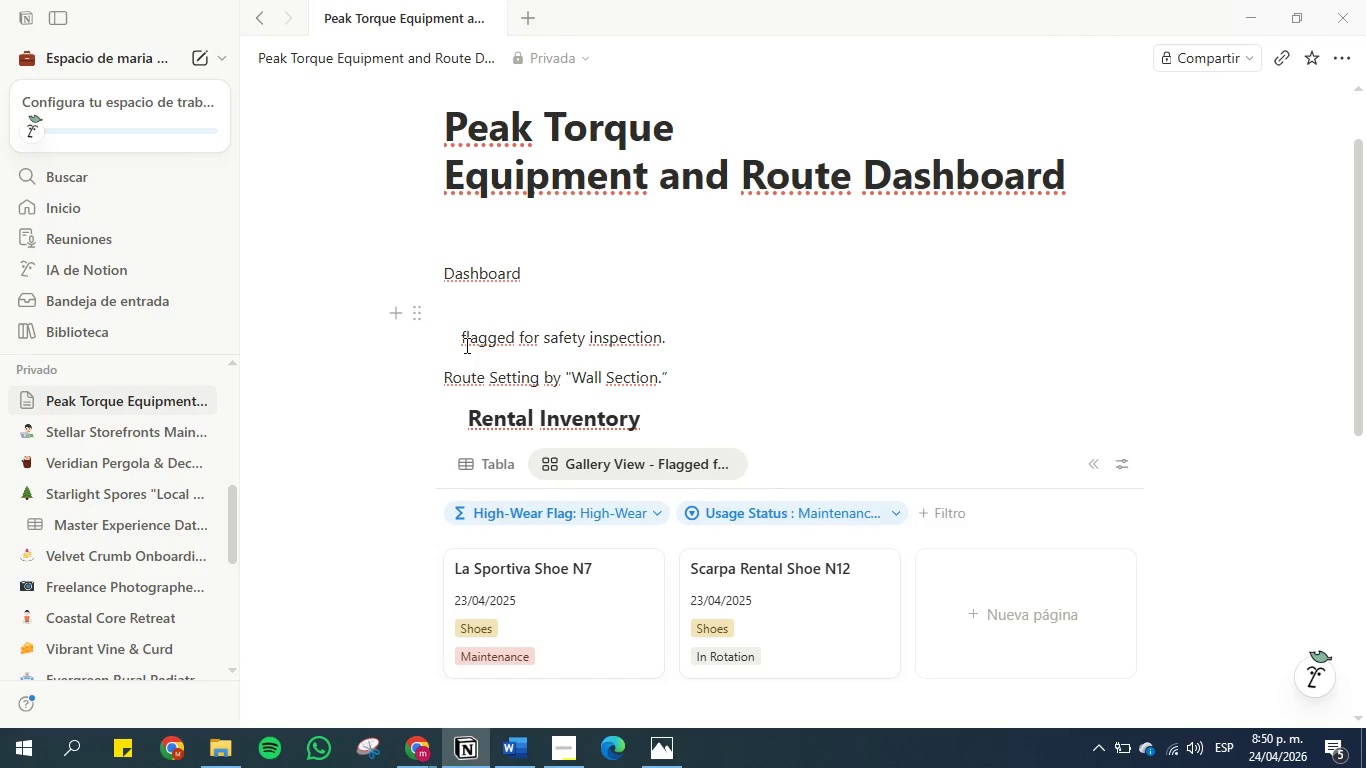 
key(Backspace)
 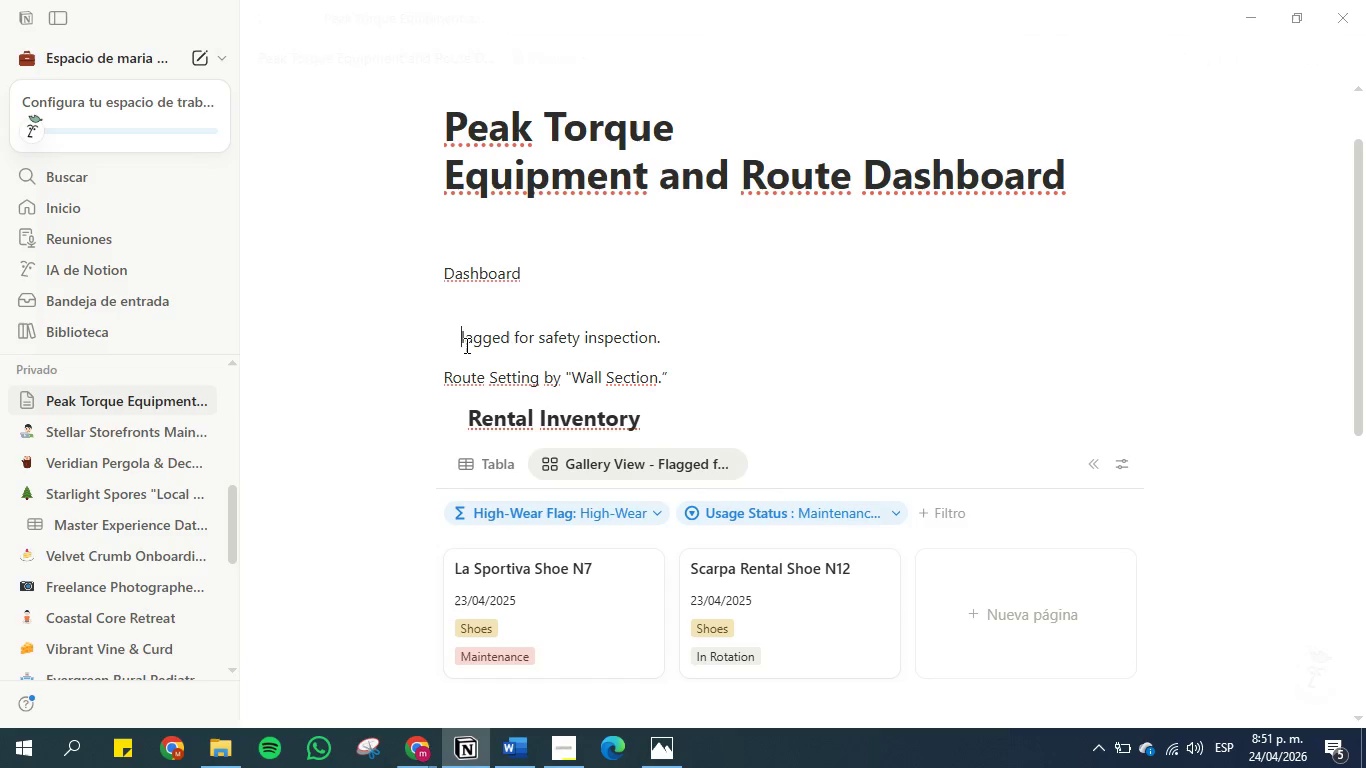 
key(Backspace)
 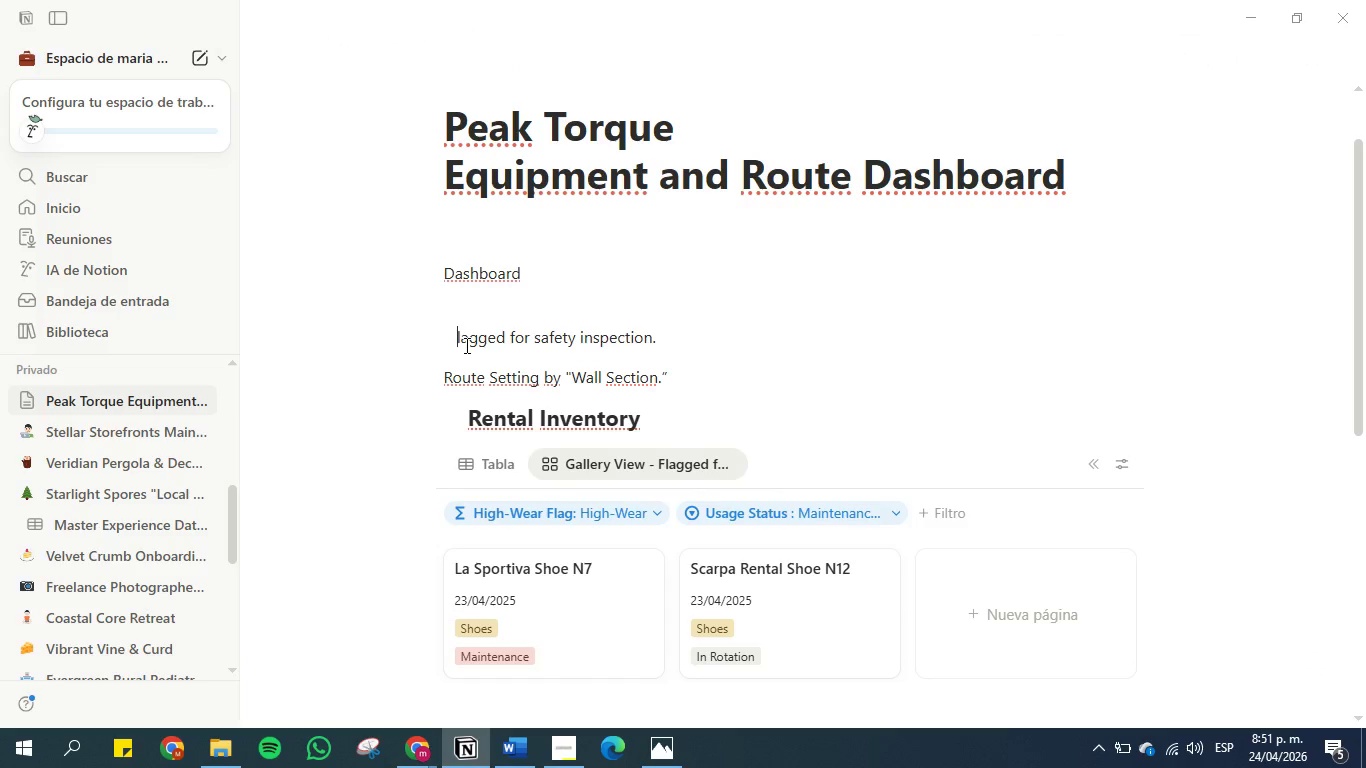 
key(Backspace)
 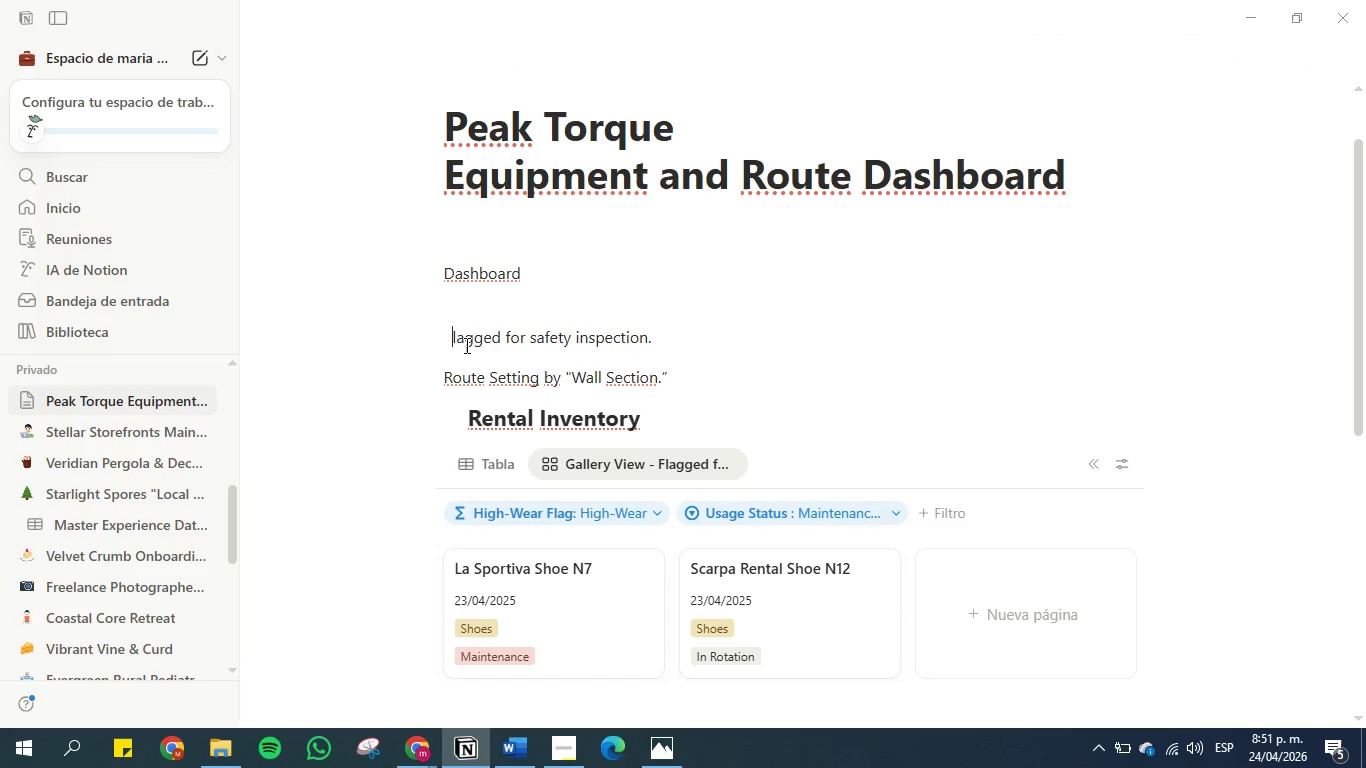 
key(Backspace)
 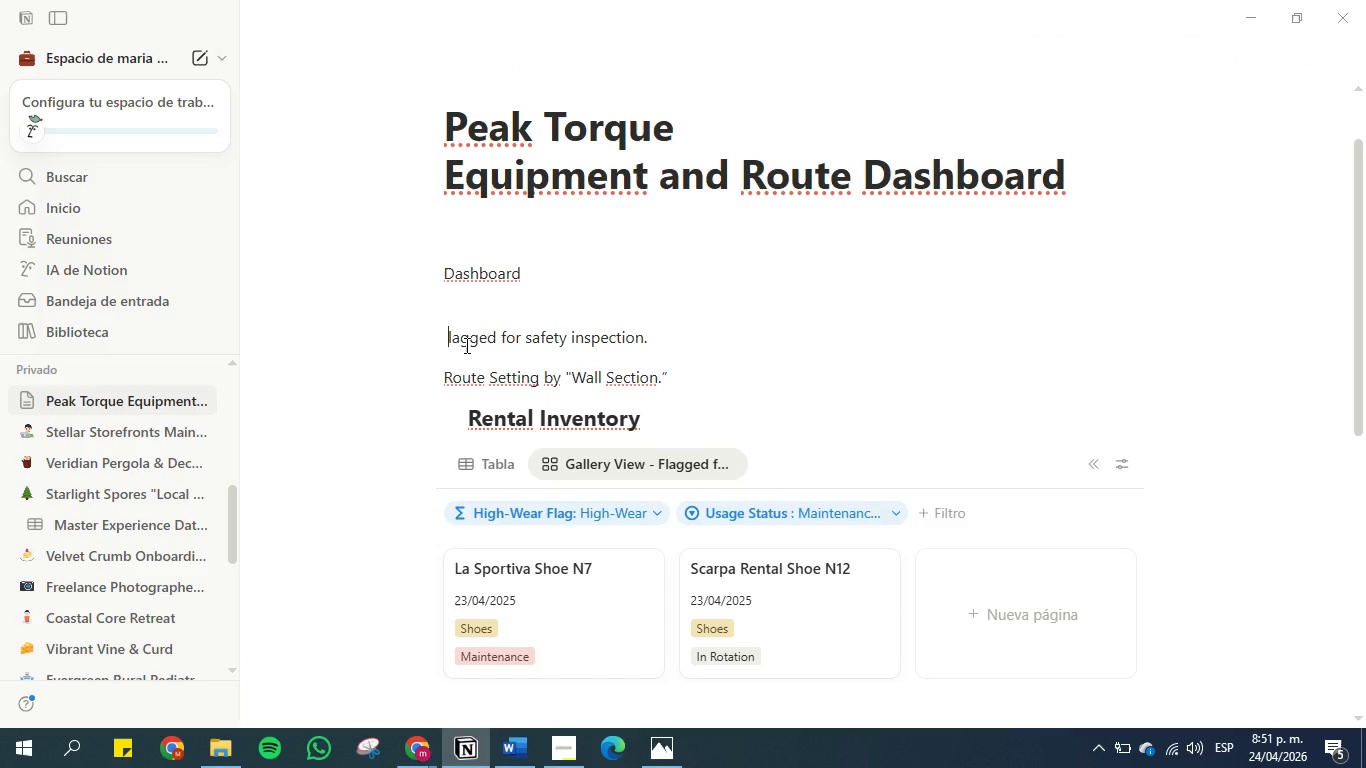 
key(CapsLock)
 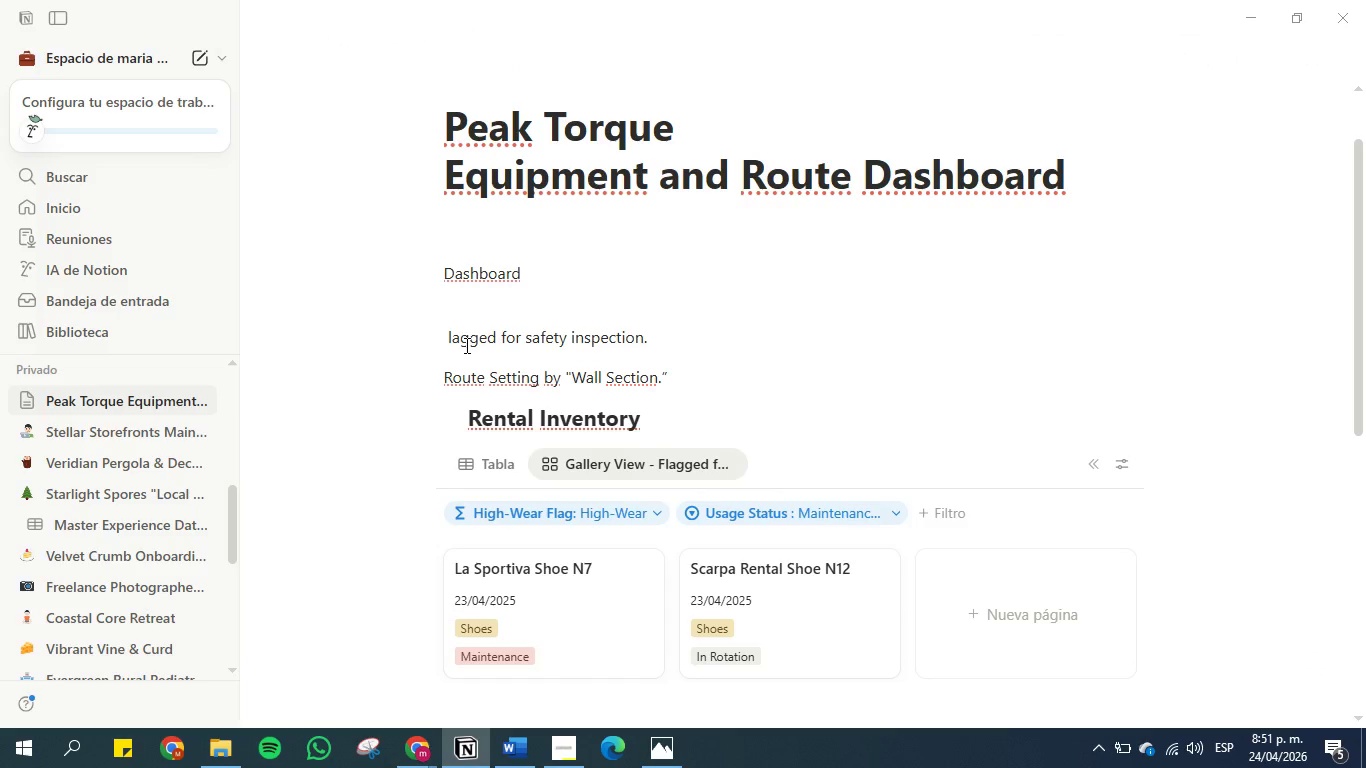 
key(F)
 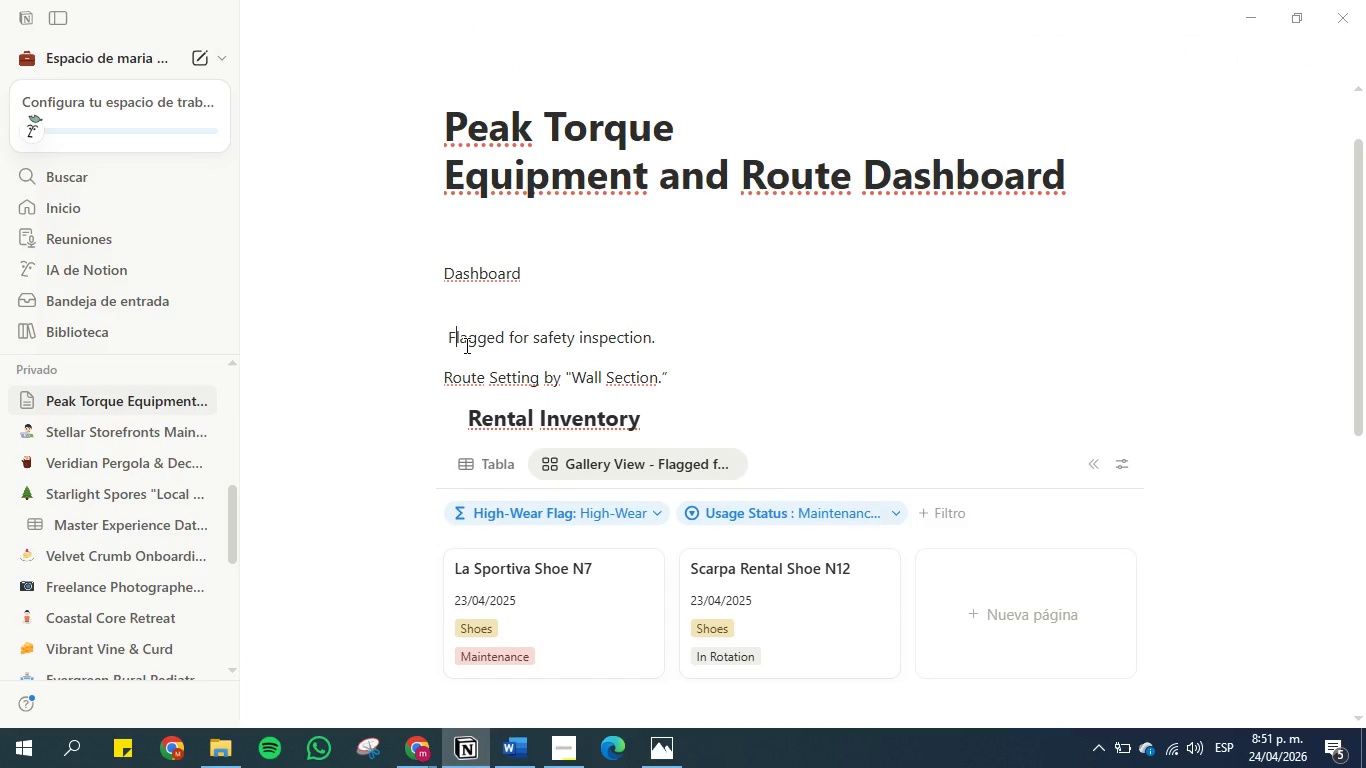 
key(CapsLock)
 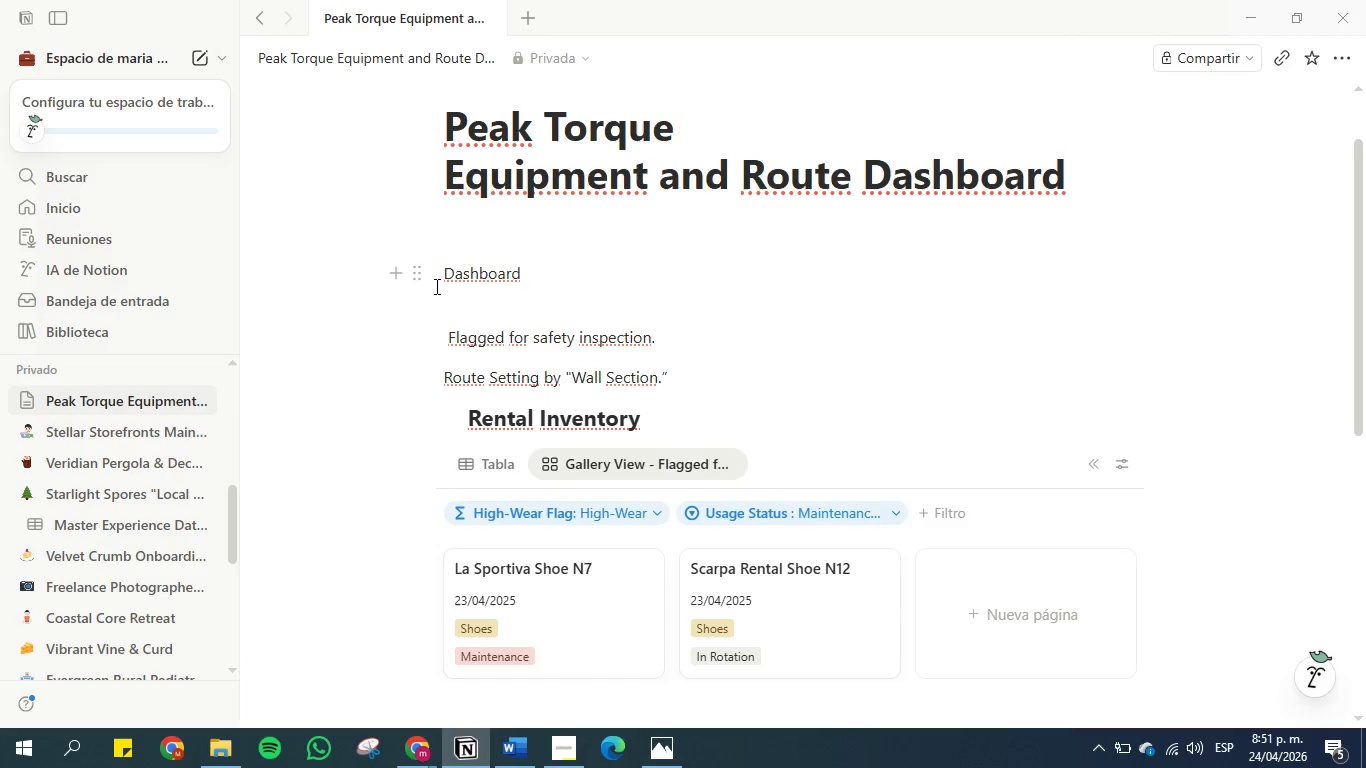 
left_click([421, 275])
 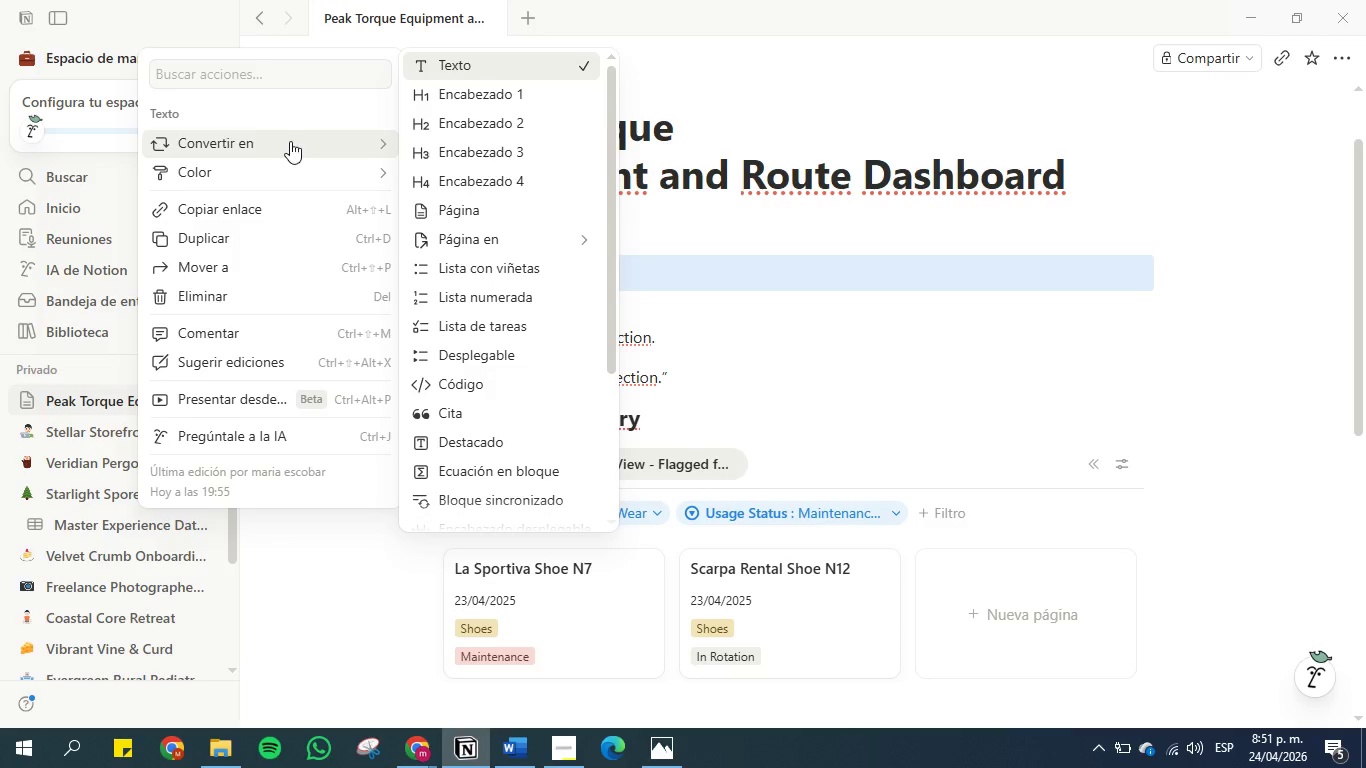 
left_click([477, 116])
 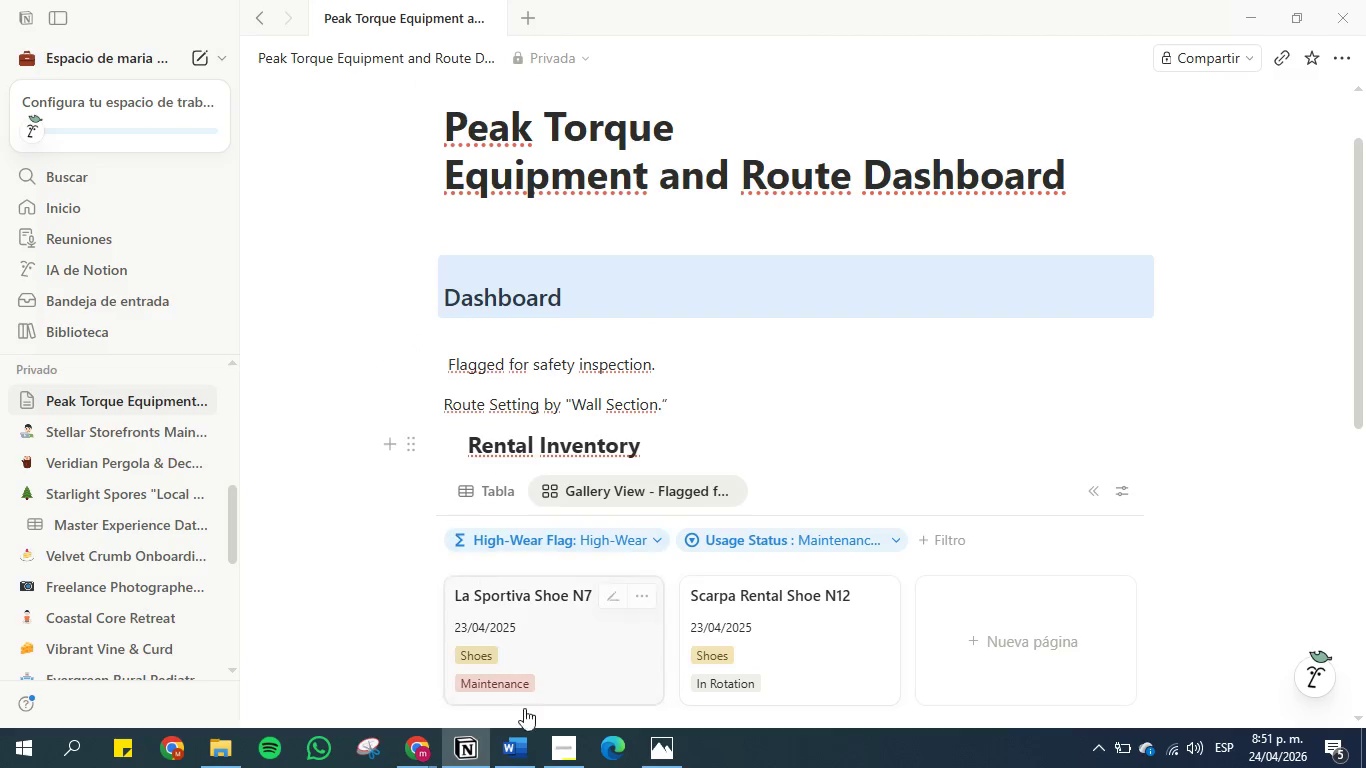 
left_click([515, 753])
 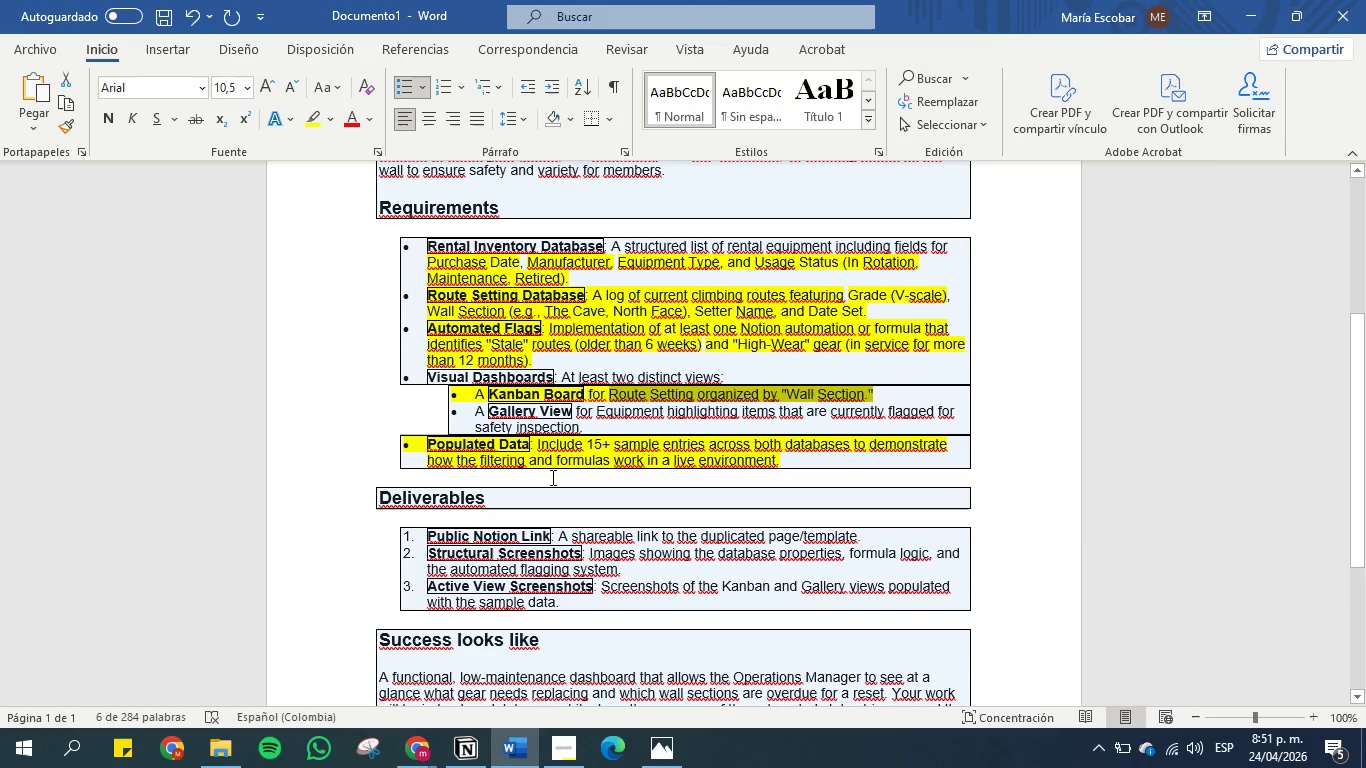 
left_click([567, 427])
 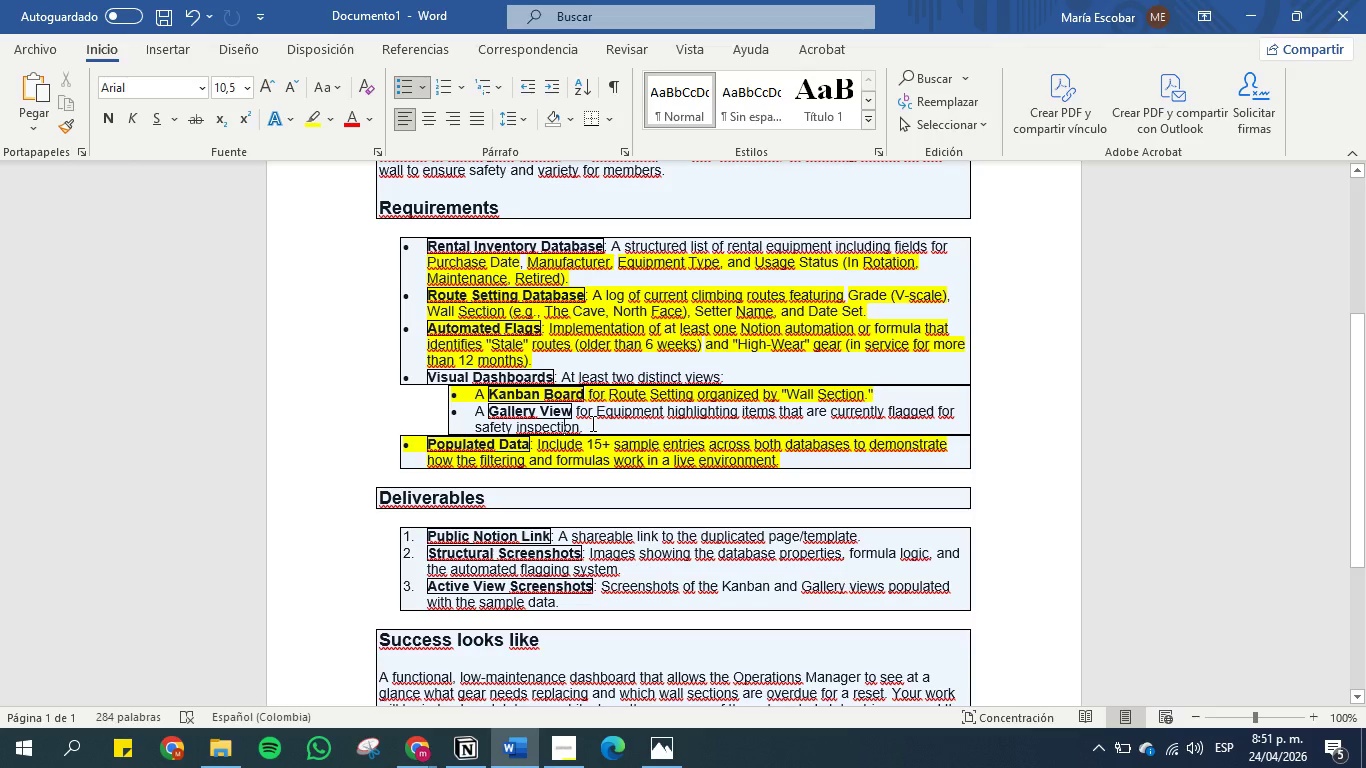 
wait(9.86)
 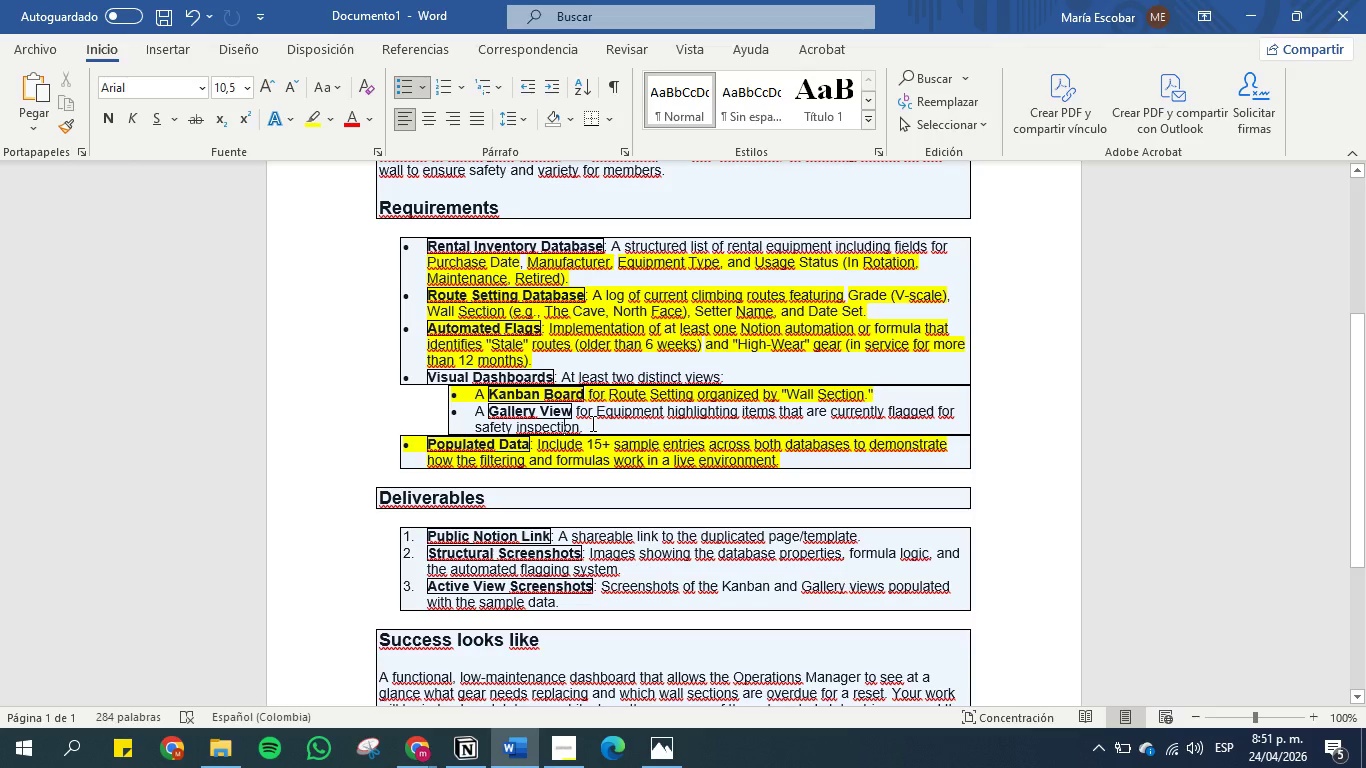 
left_click_drag(start_coordinate=[591, 423], to_coordinate=[469, 408])
 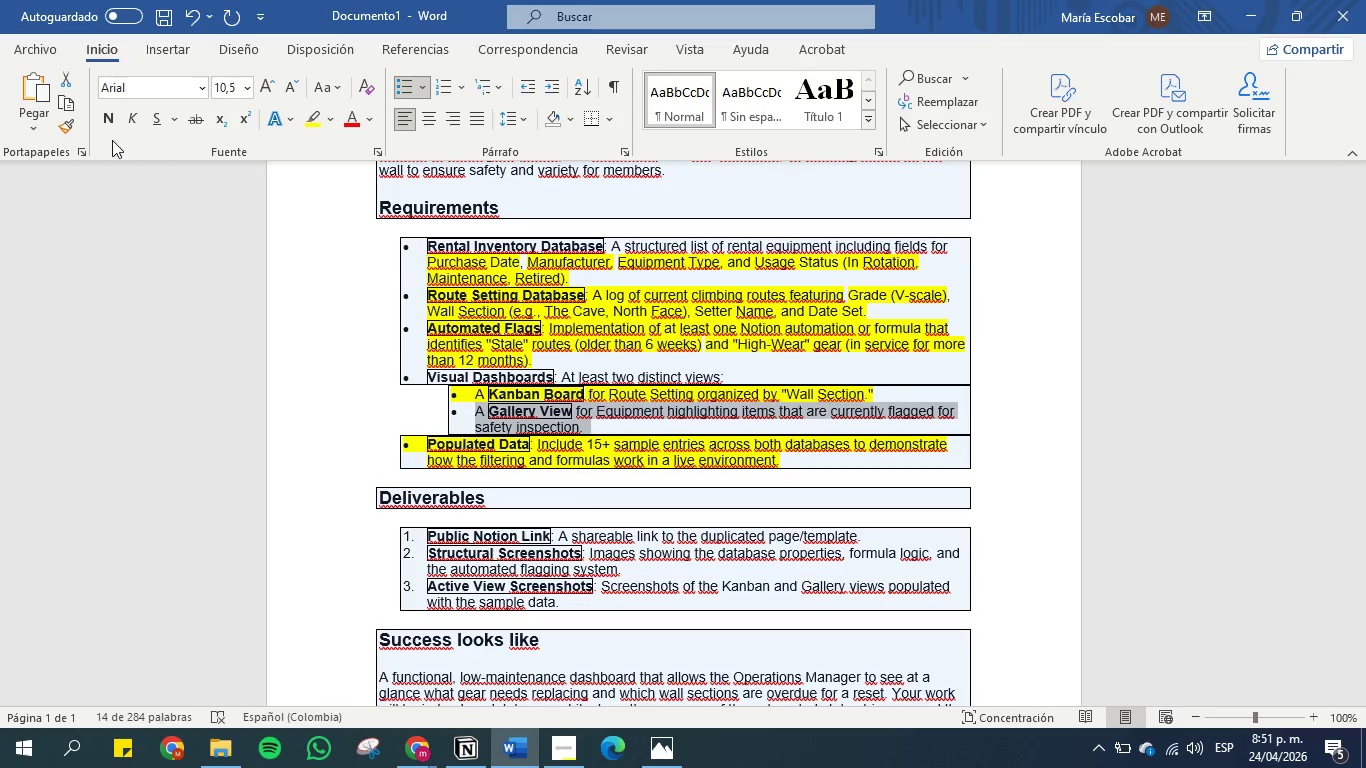 
mouse_move([158, 101])
 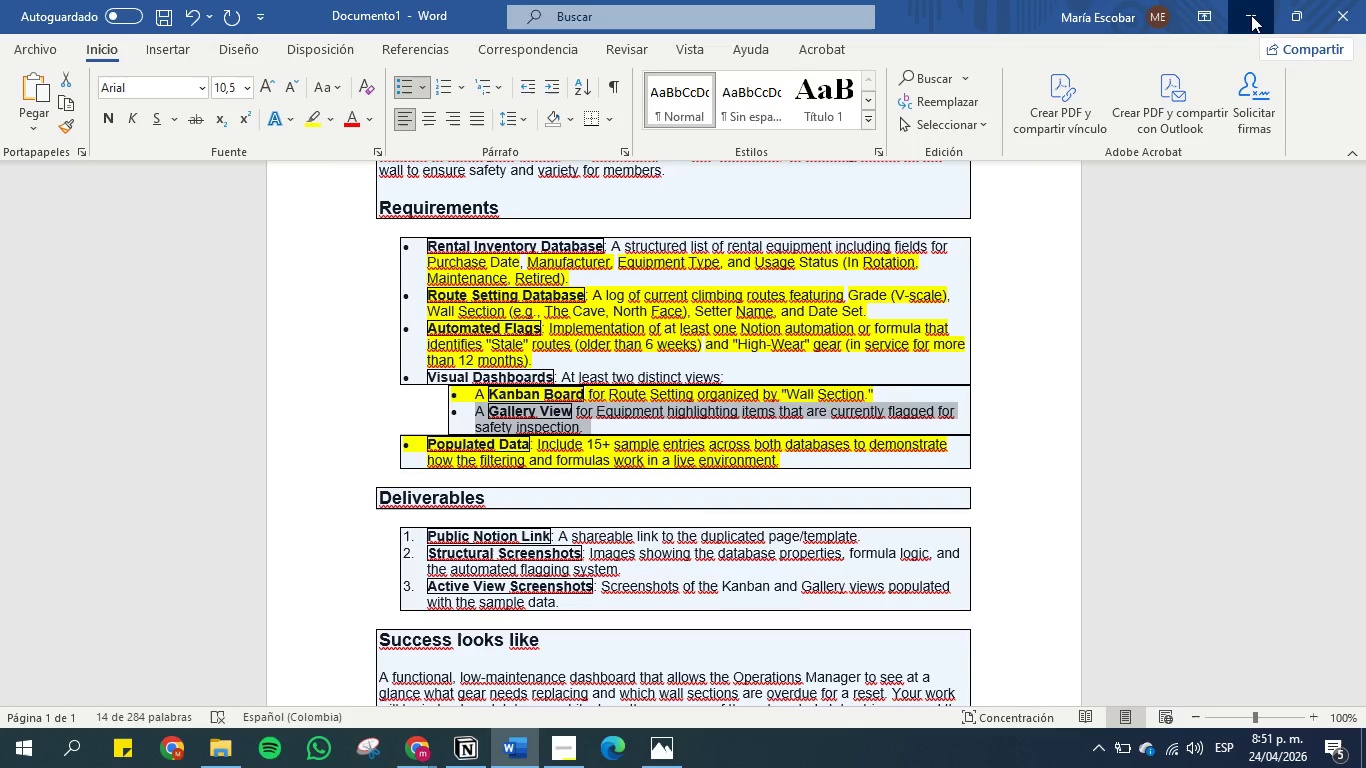 
left_click([1251, 15])
 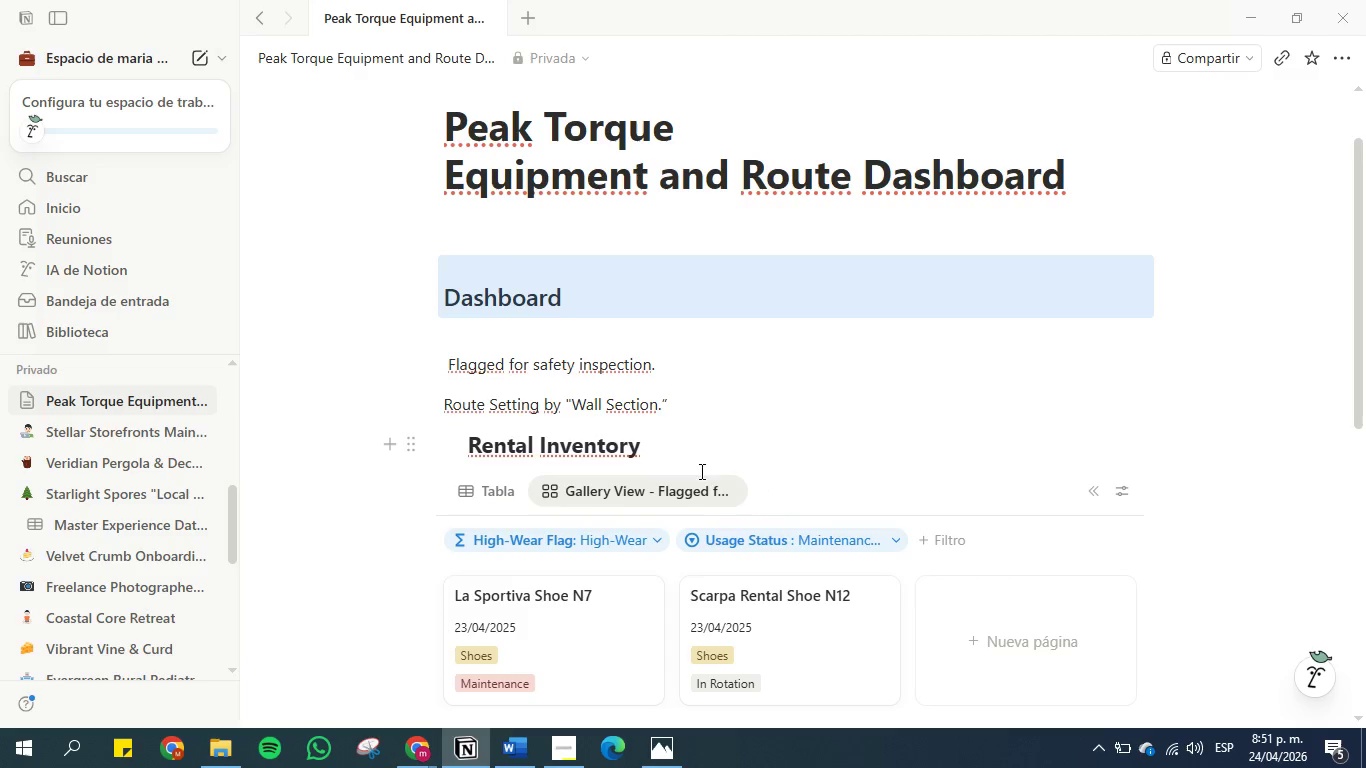 
left_click([339, 616])
 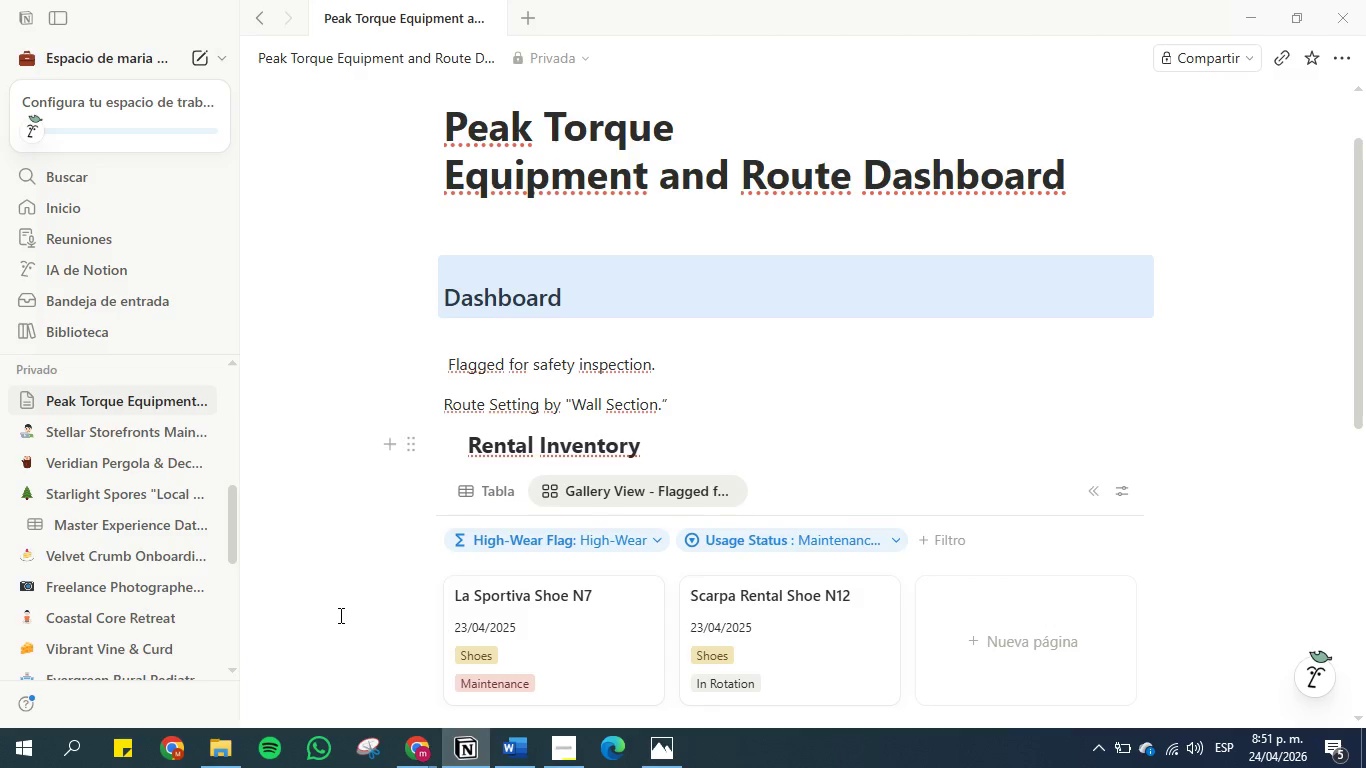 
scroll: coordinate [339, 615], scroll_direction: down, amount: 1.0
 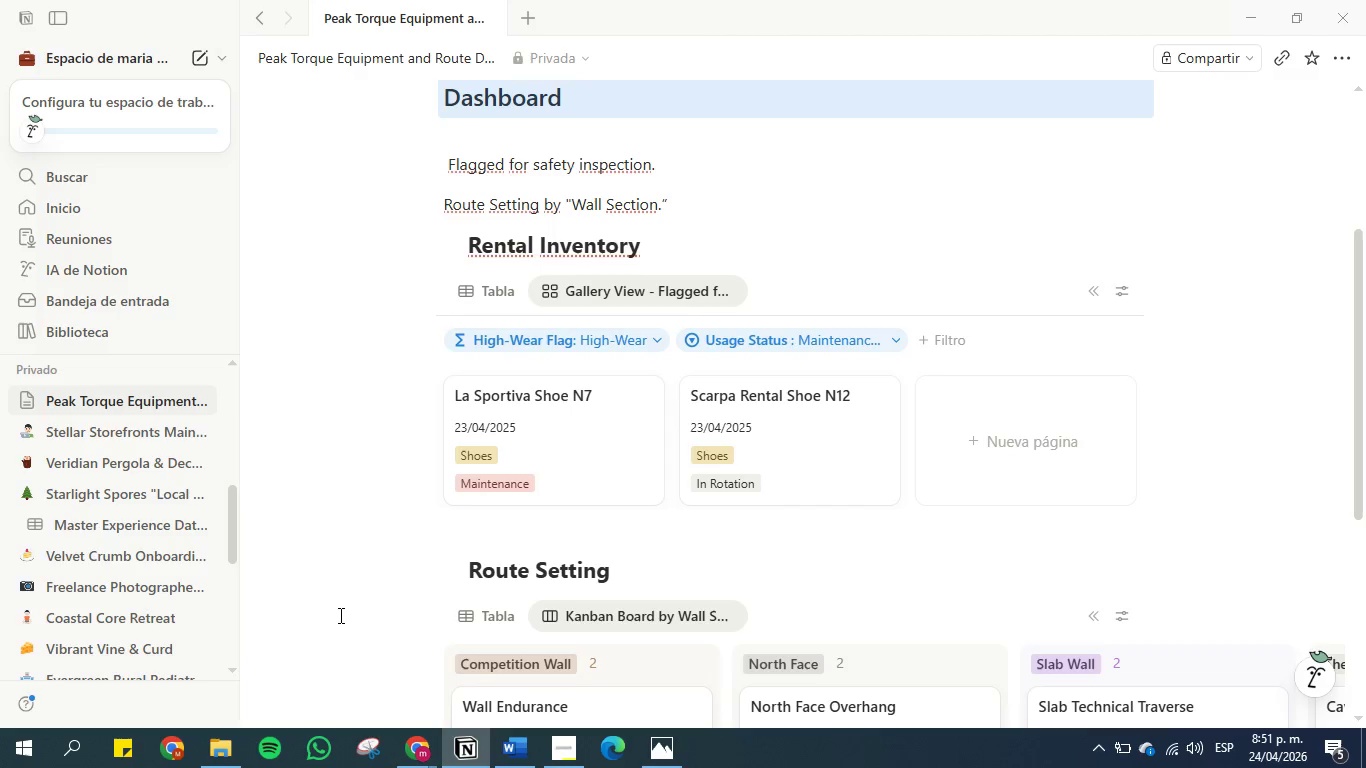 
wait(13.55)
 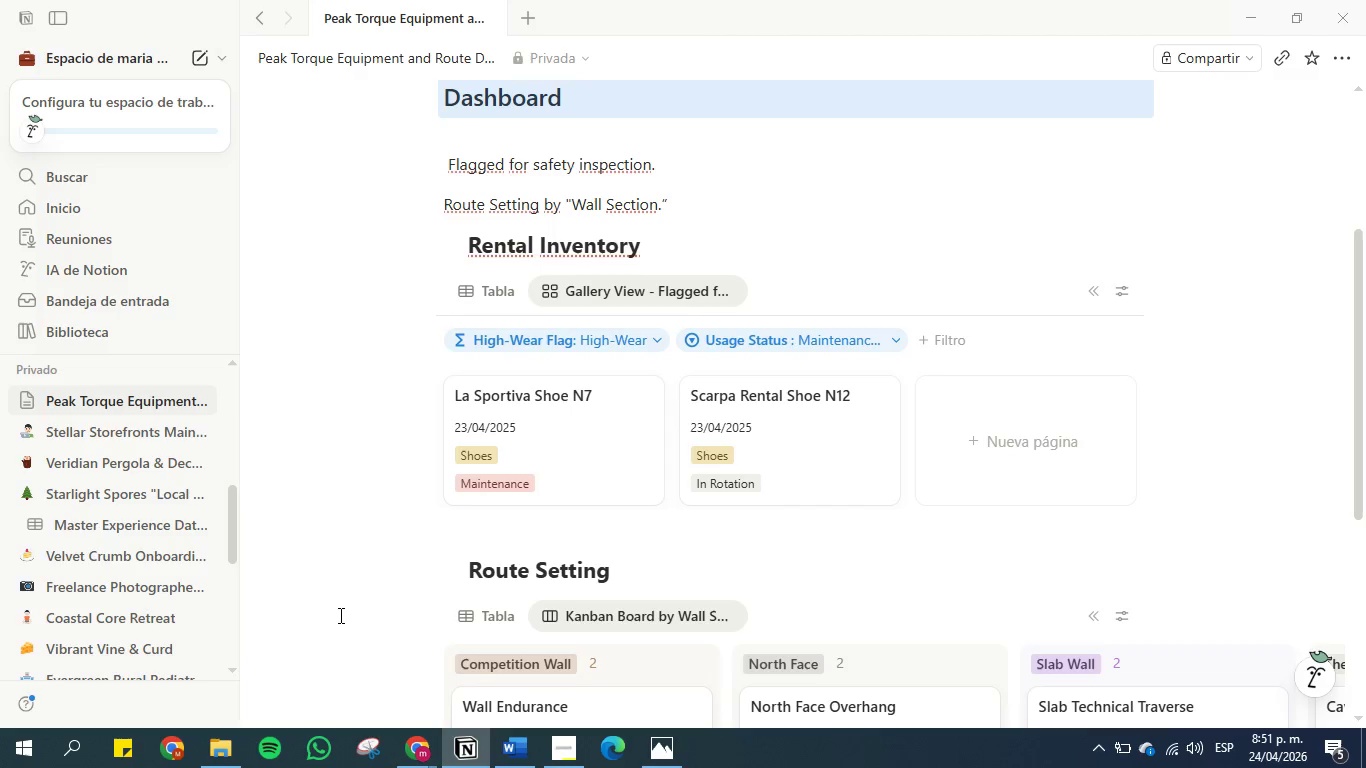 
left_click([1091, 288])
 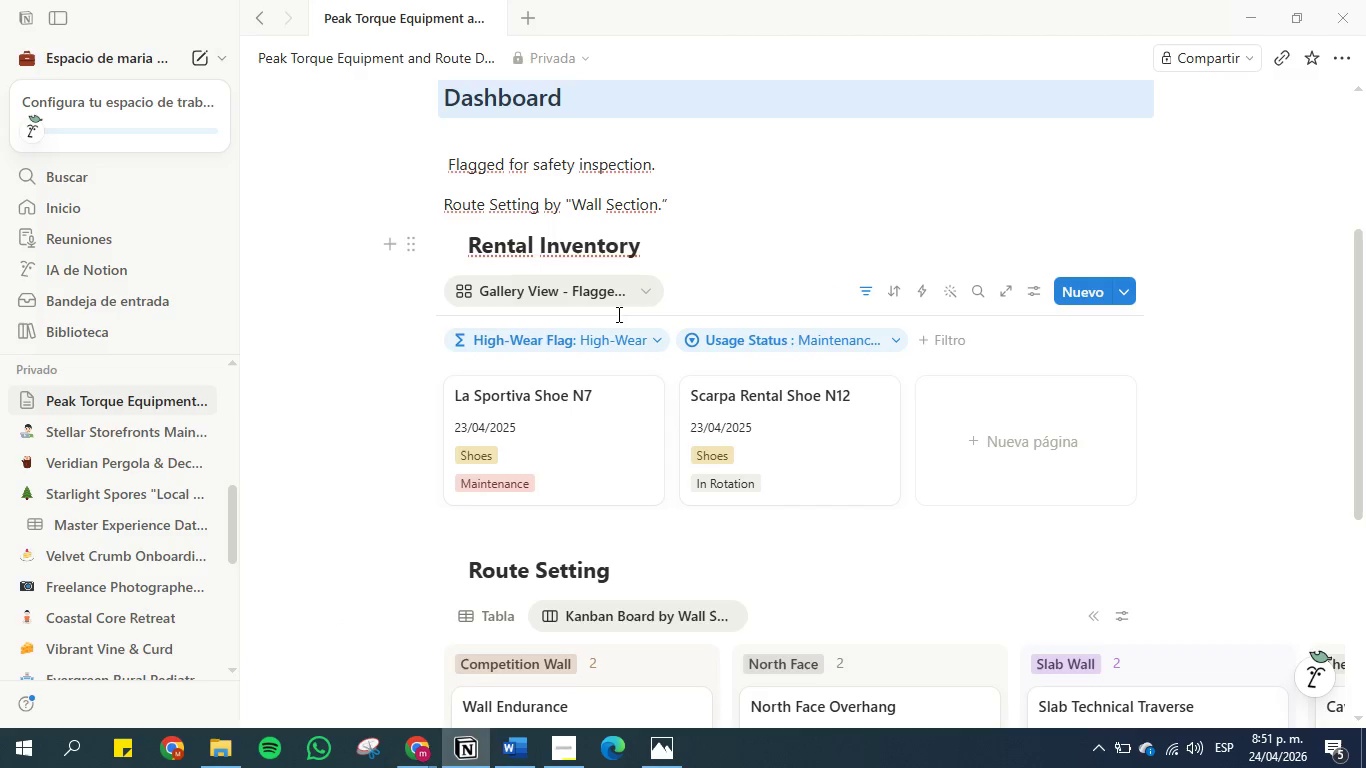 
mouse_move([644, 265])
 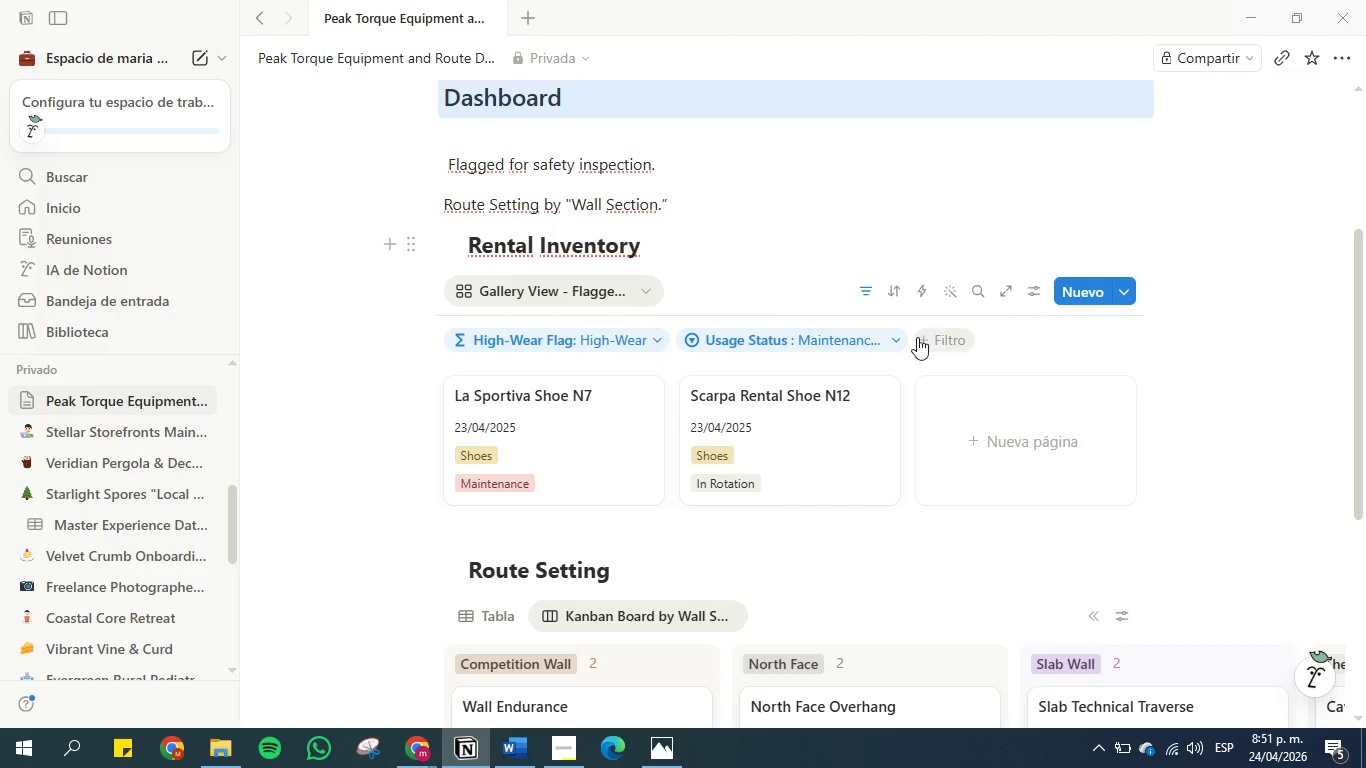 
left_click([899, 343])
 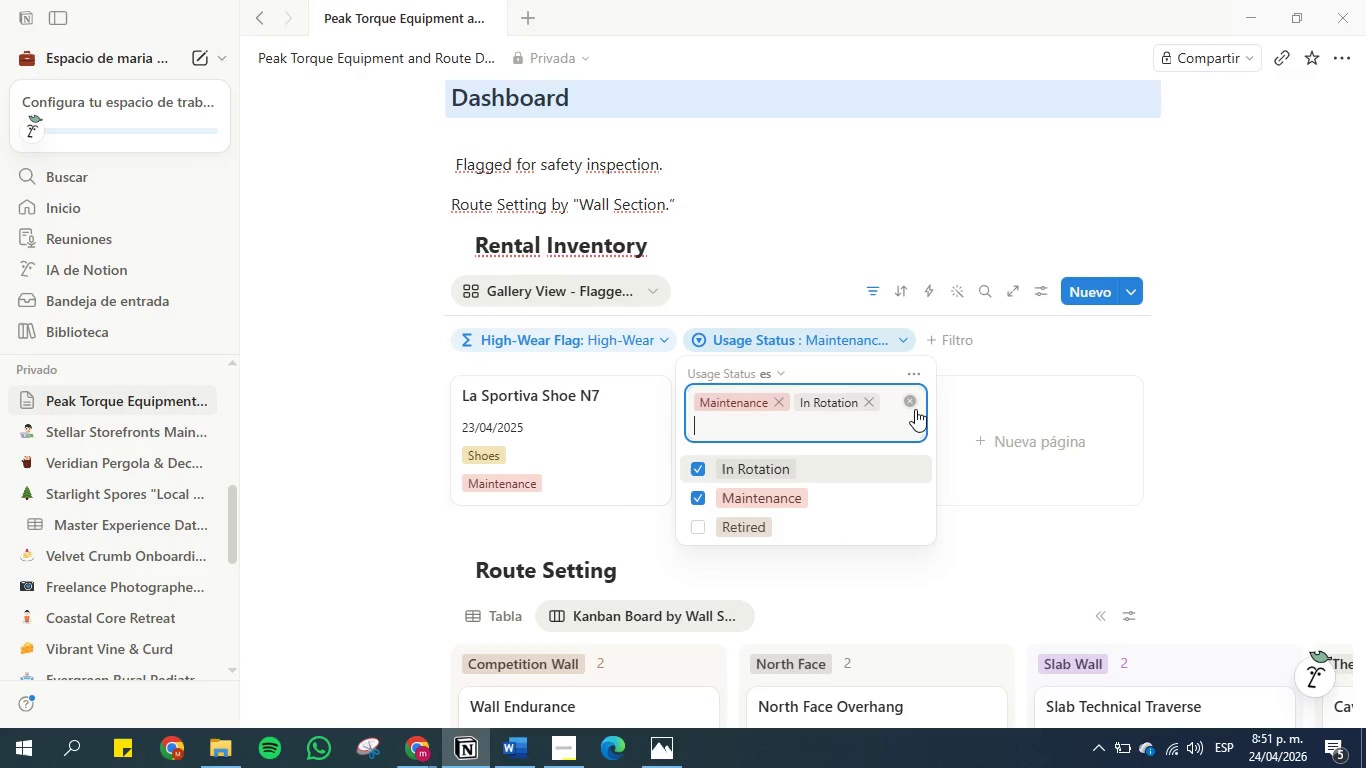 
left_click([1048, 359])
 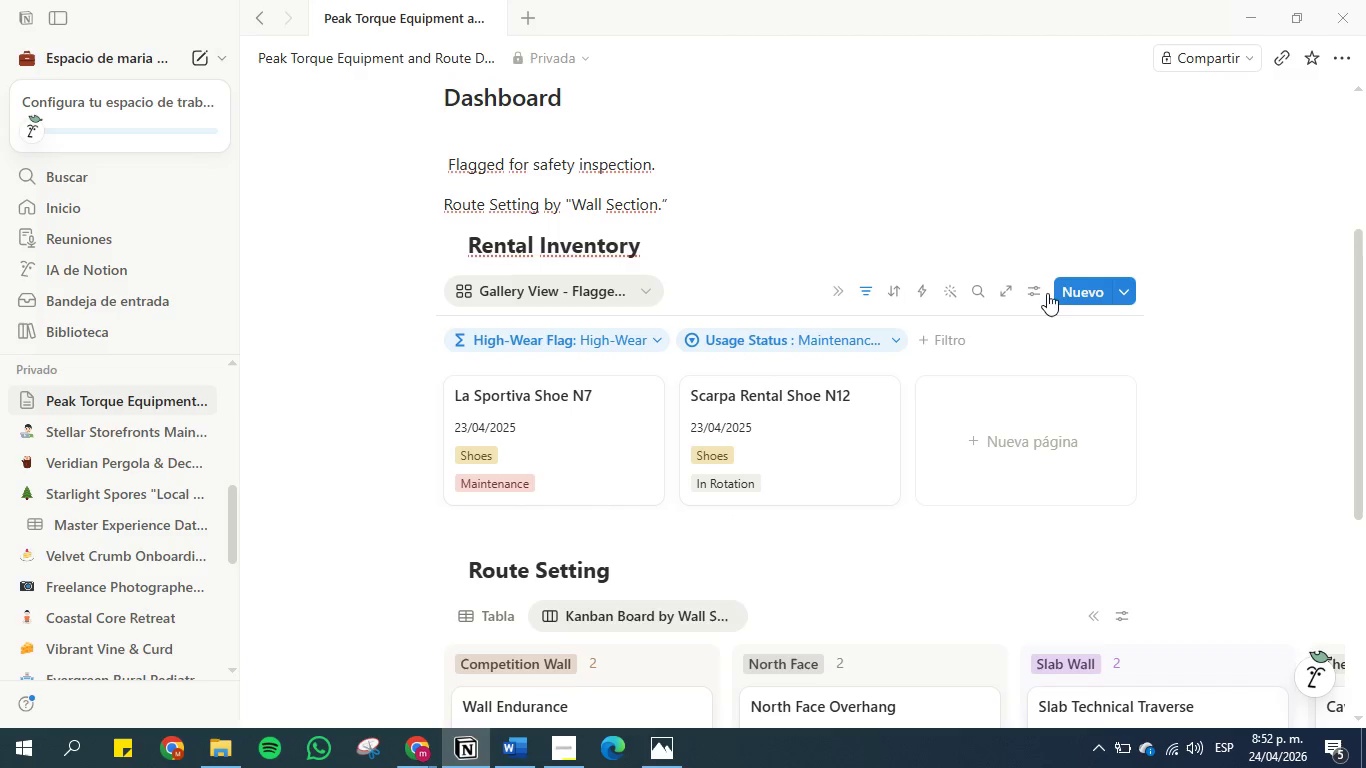 
left_click([1038, 292])
 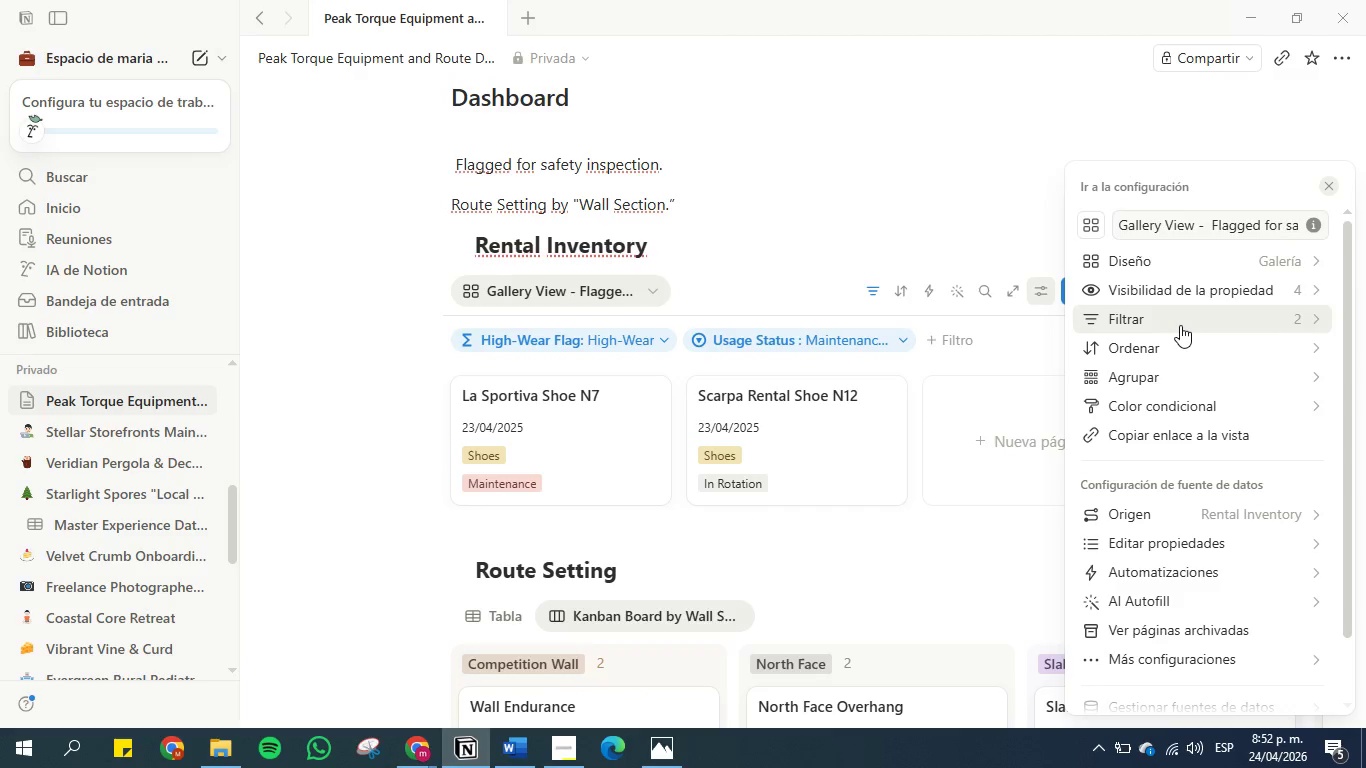 
wait(5.08)
 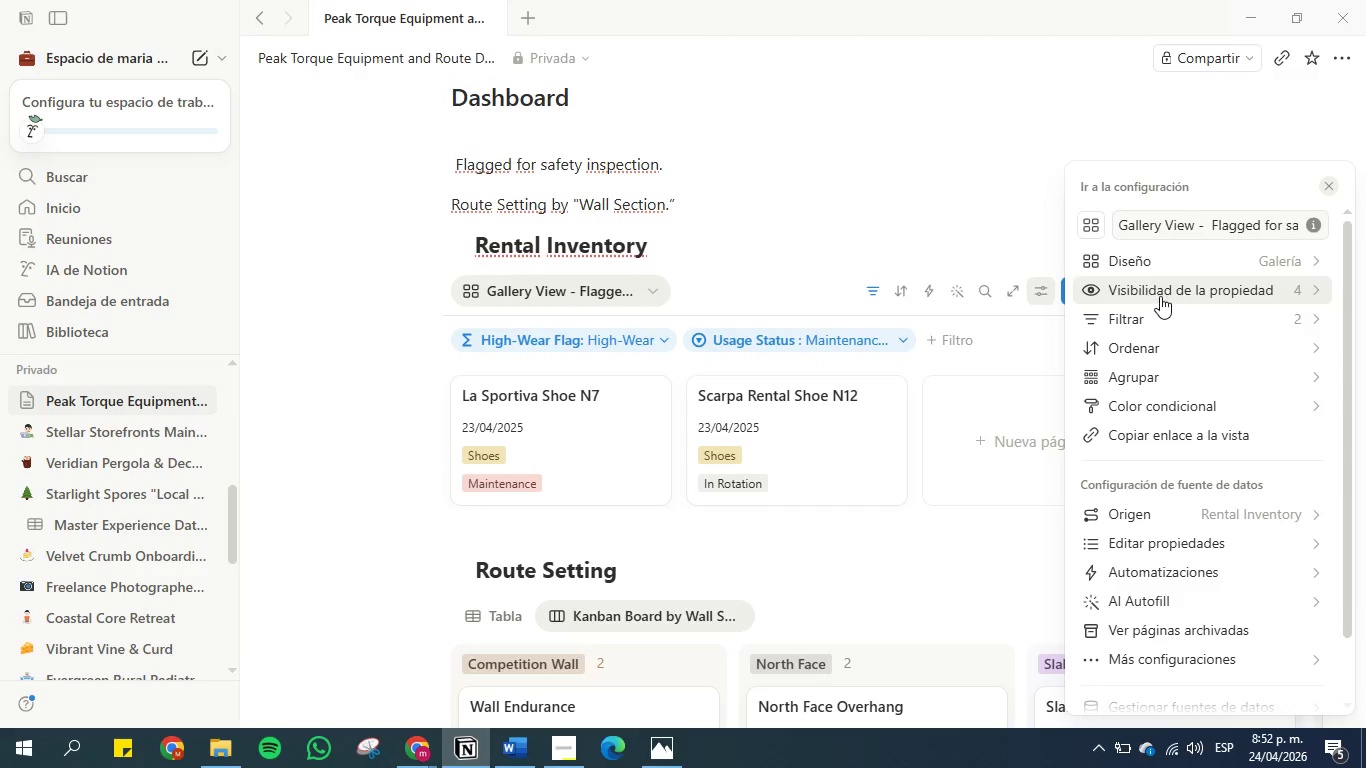 
left_click([1198, 382])
 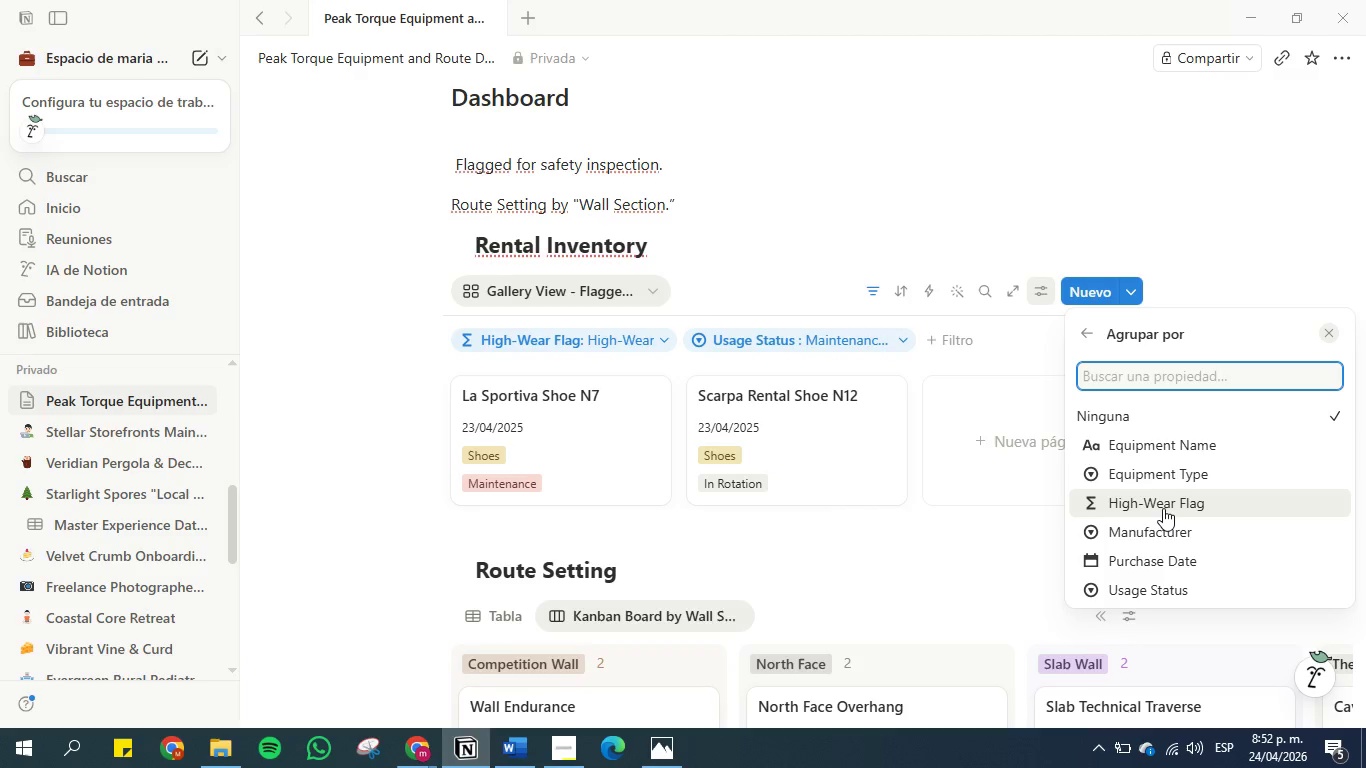 
left_click([1163, 508])
 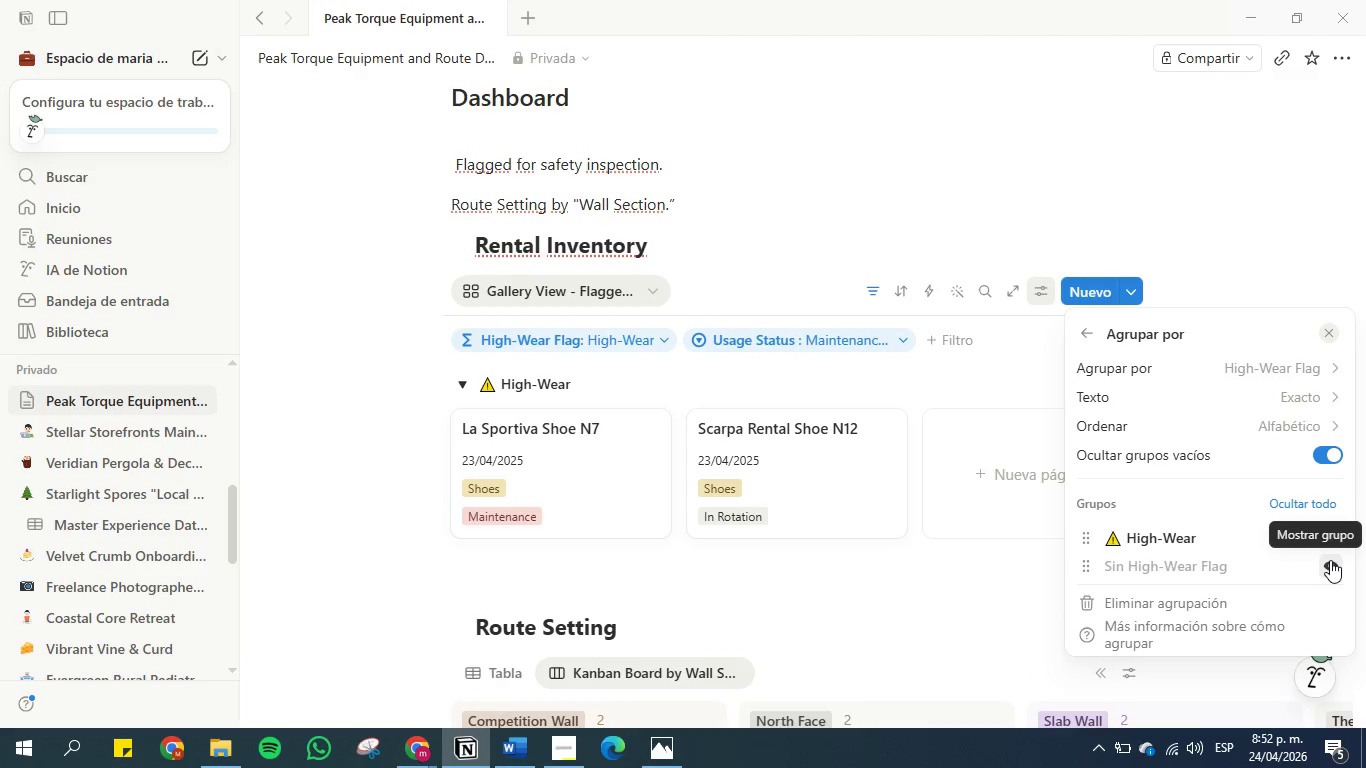 
wait(7.73)
 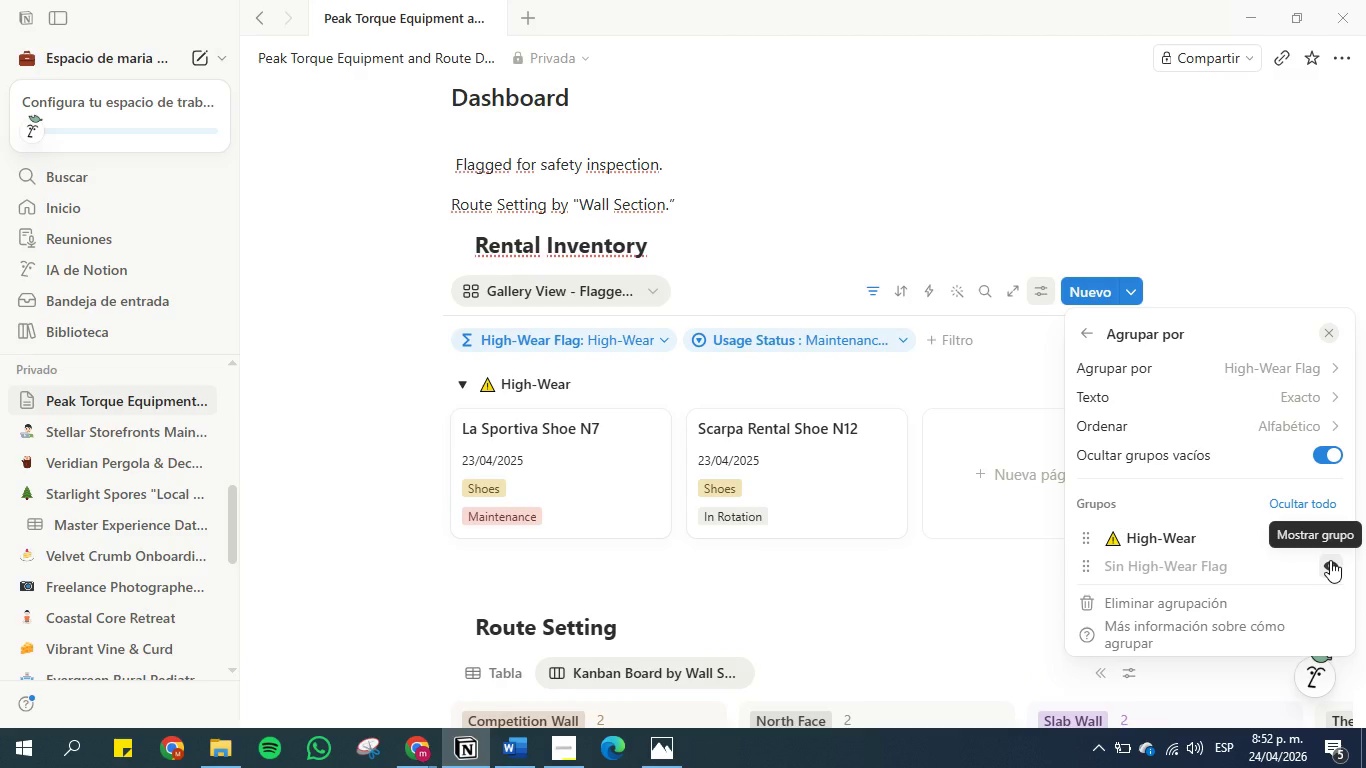 
left_click([1330, 560])
 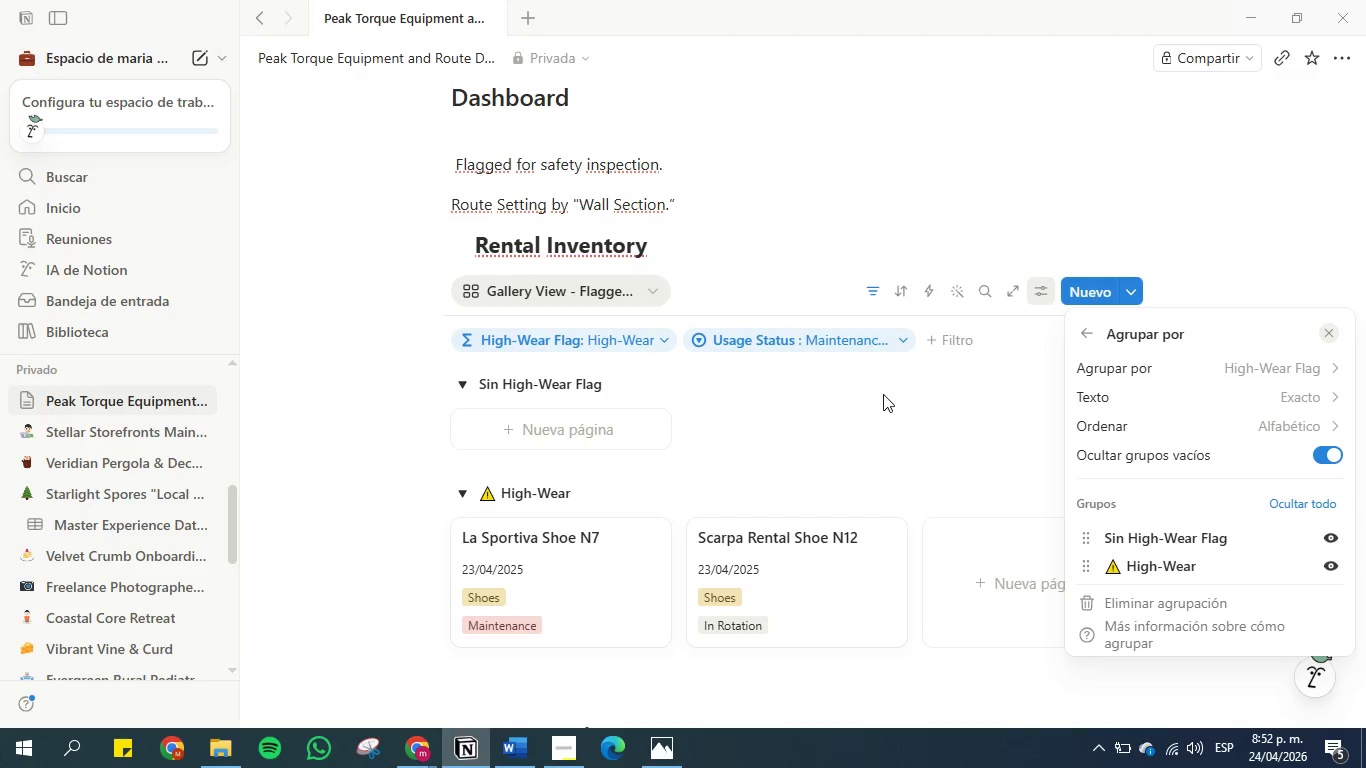 
left_click([833, 408])
 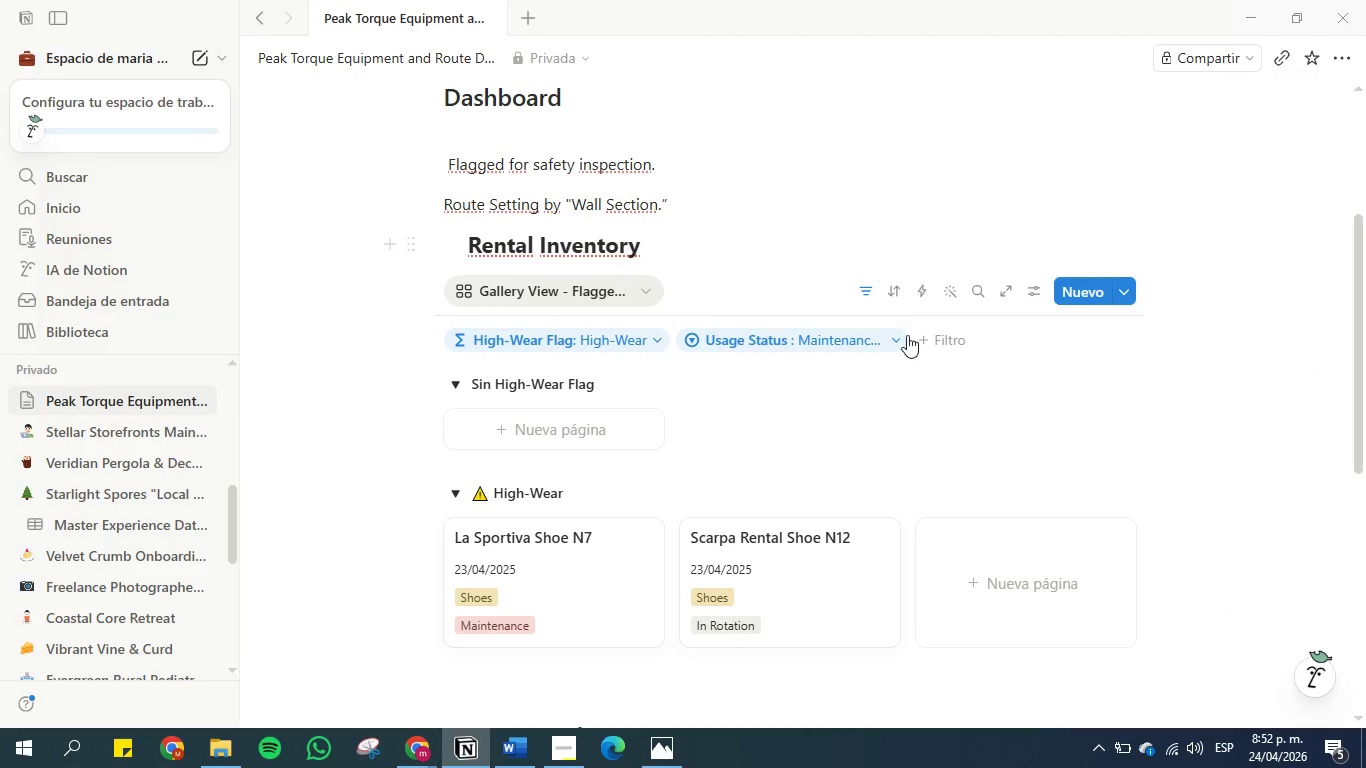 
left_click([890, 348])
 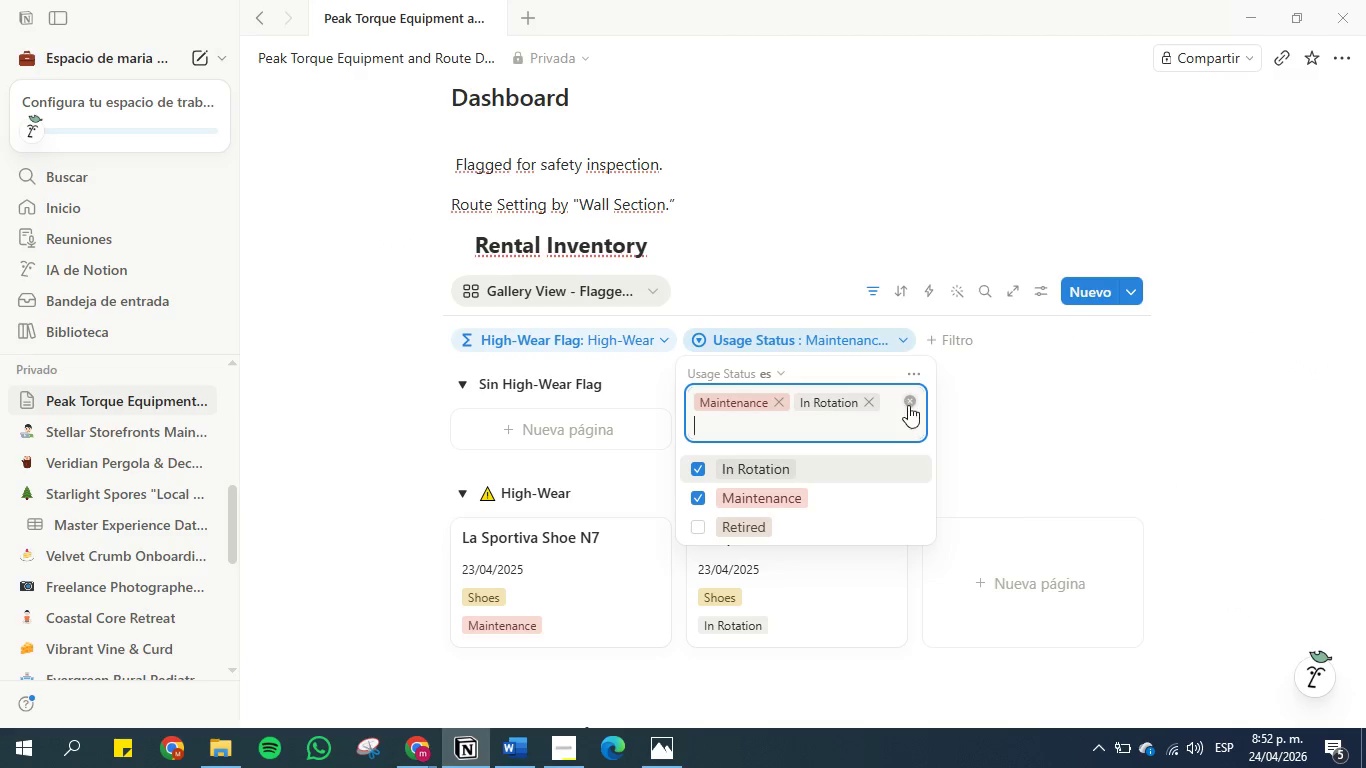 
left_click([914, 375])
 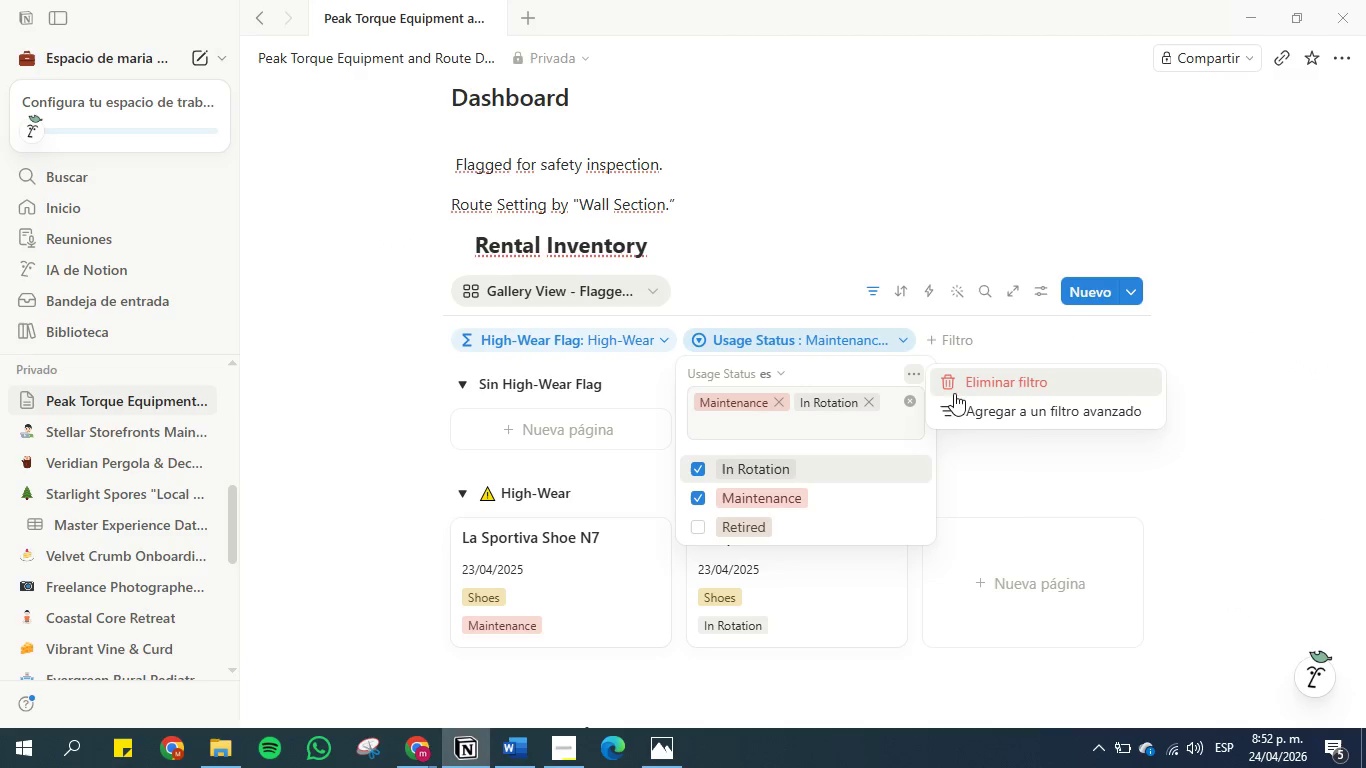 
left_click([966, 388])
 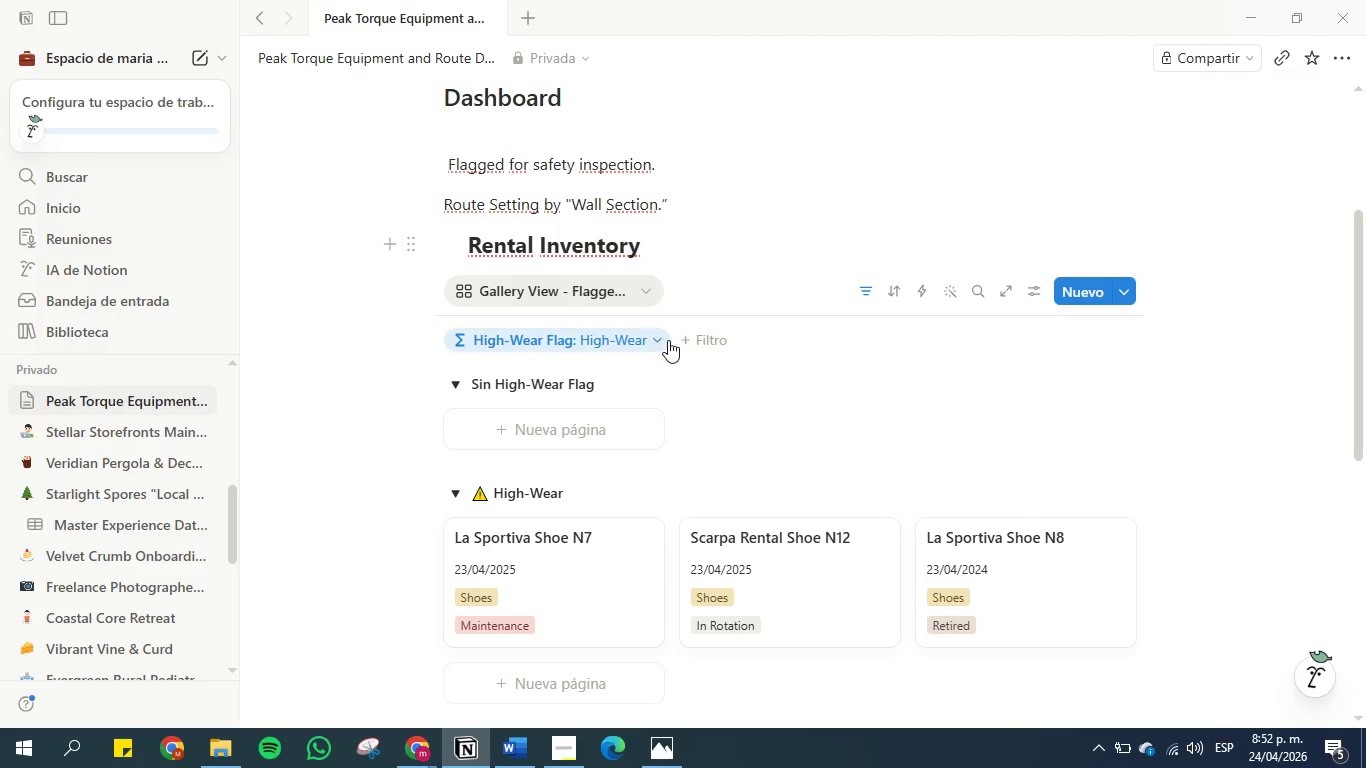 
left_click([657, 339])
 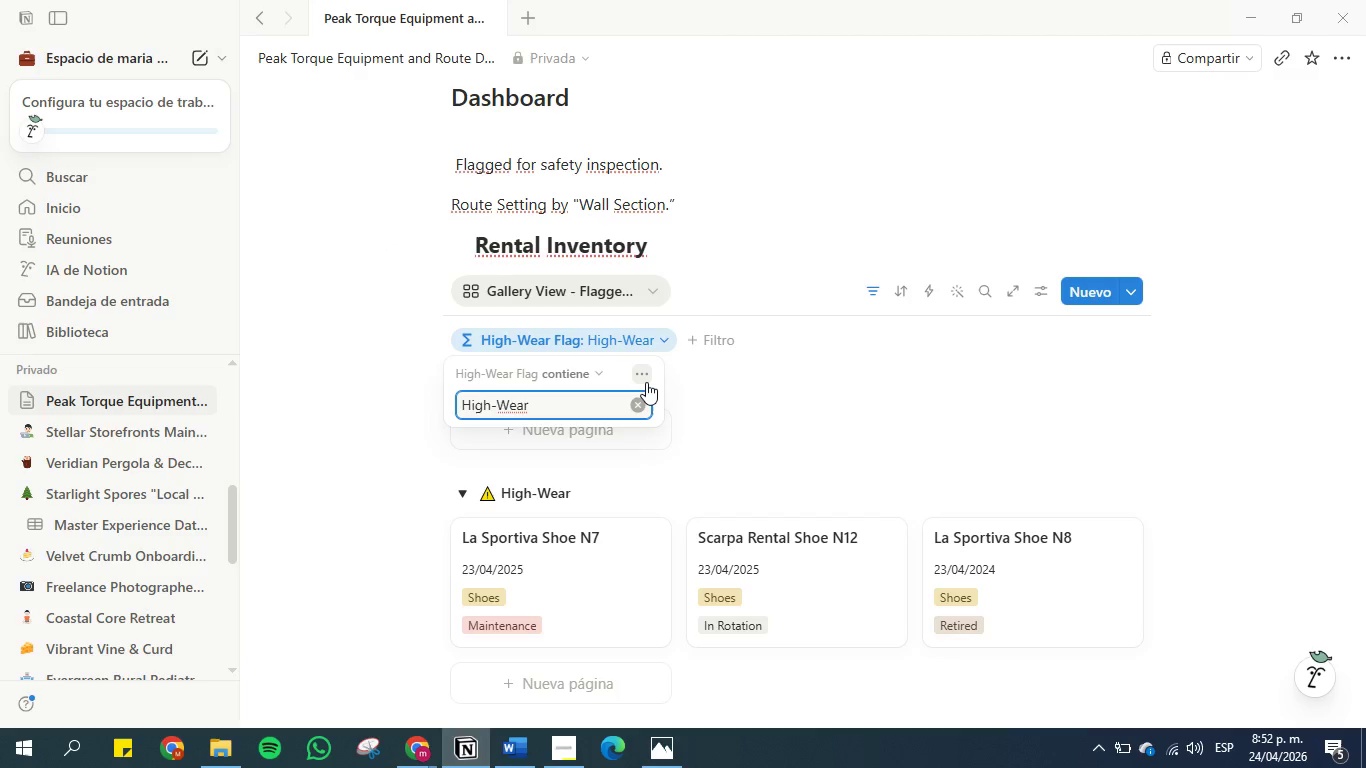 
left_click([646, 382])
 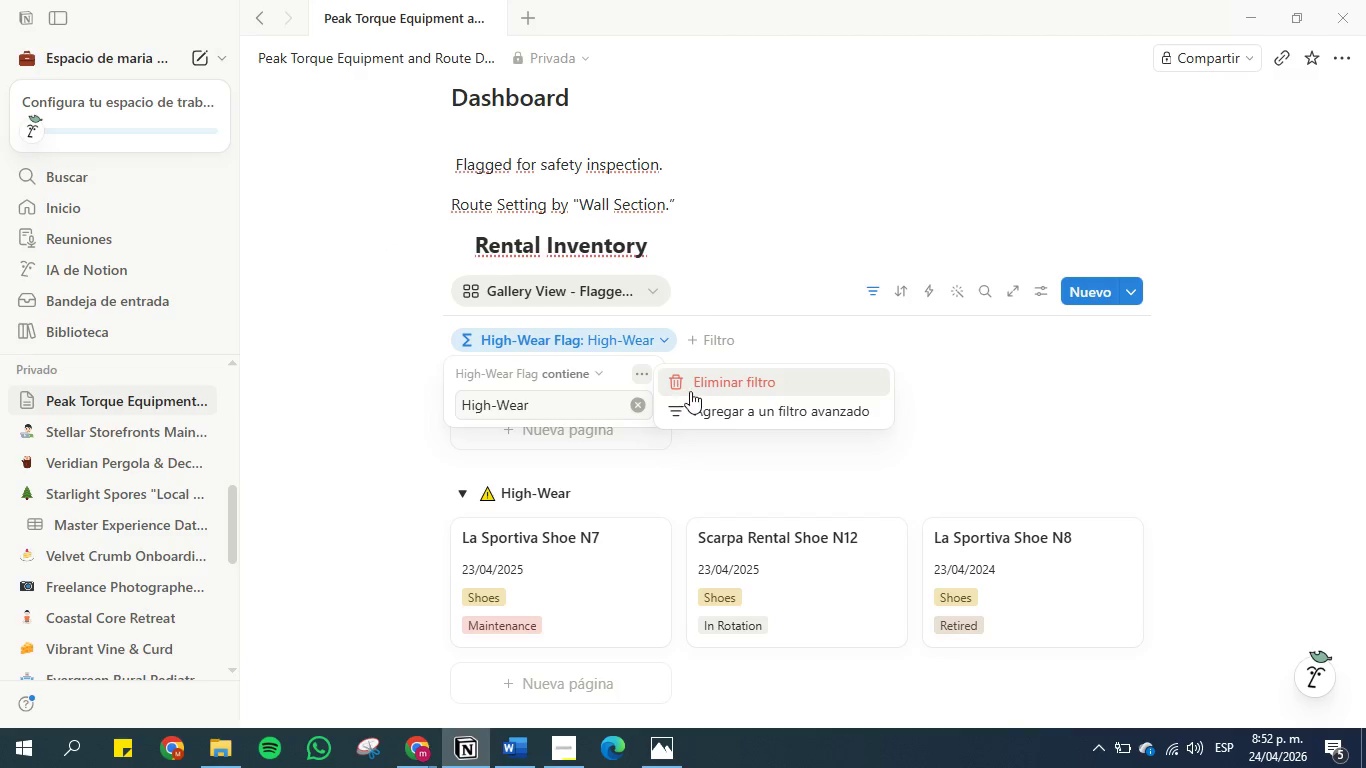 
left_click([707, 381])
 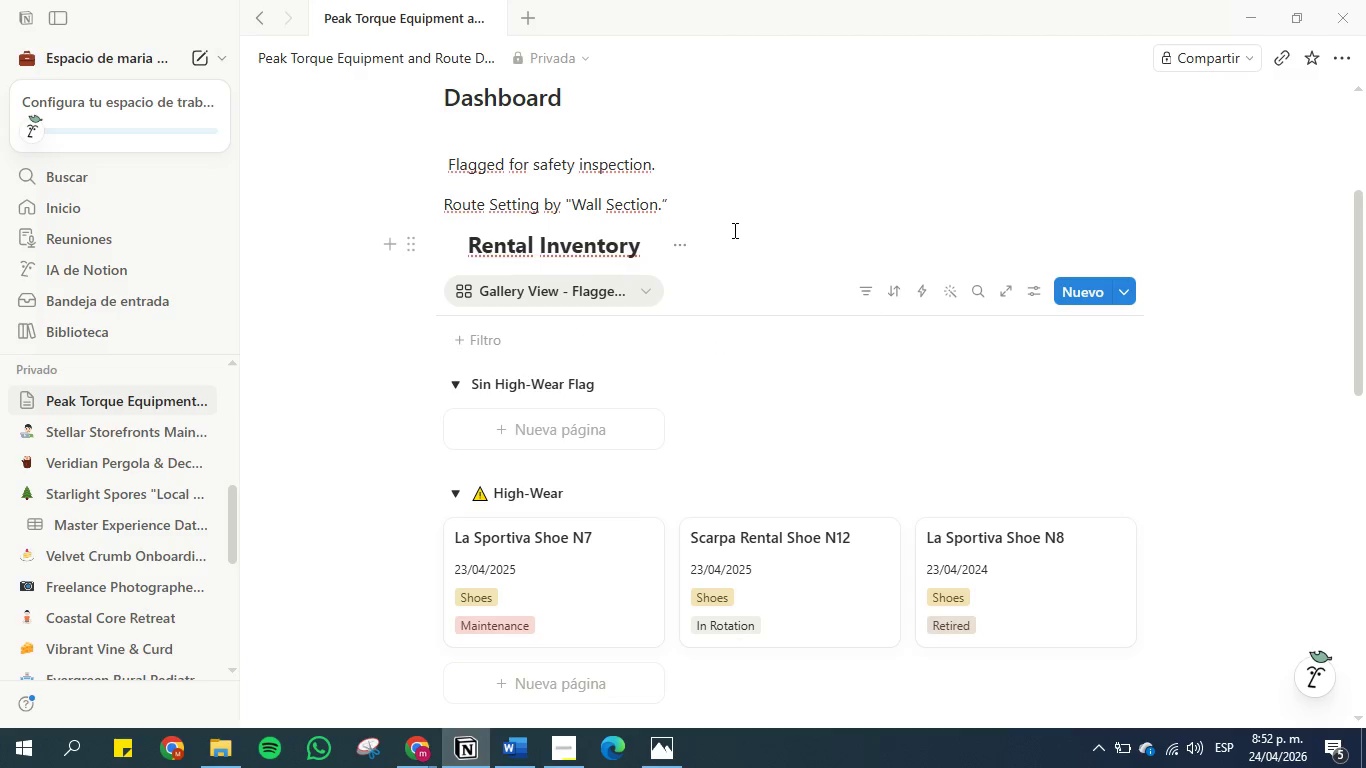 
left_click([733, 230])
 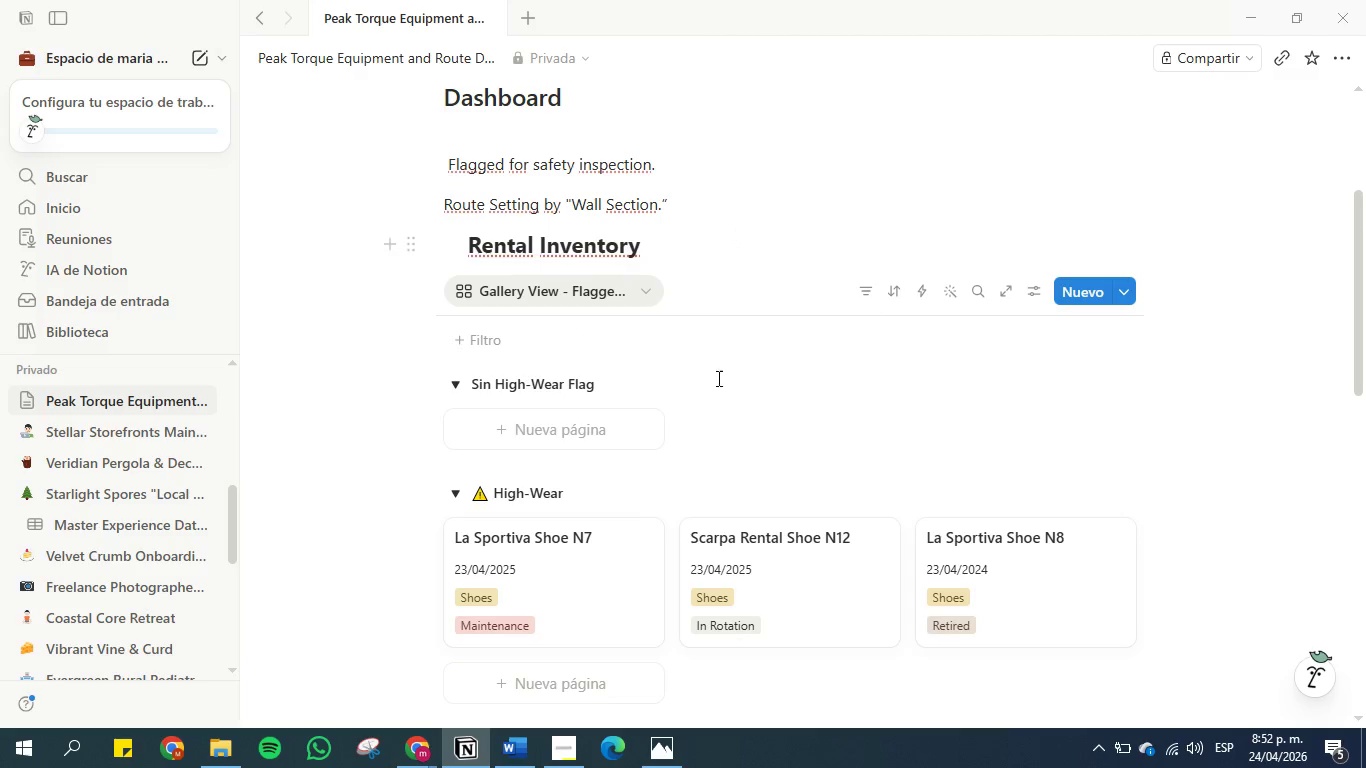 
left_click([718, 389])
 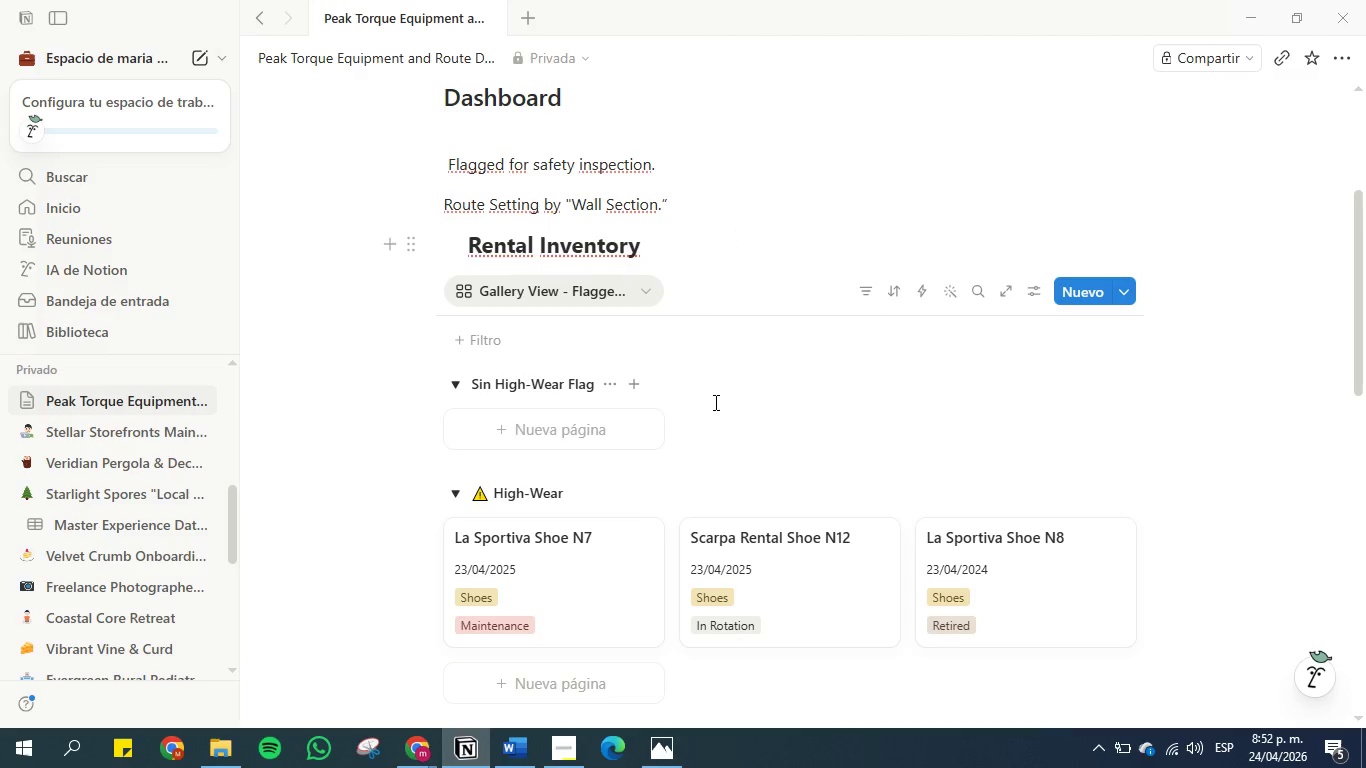 
scroll: coordinate [785, 431], scroll_direction: down, amount: 3.0
 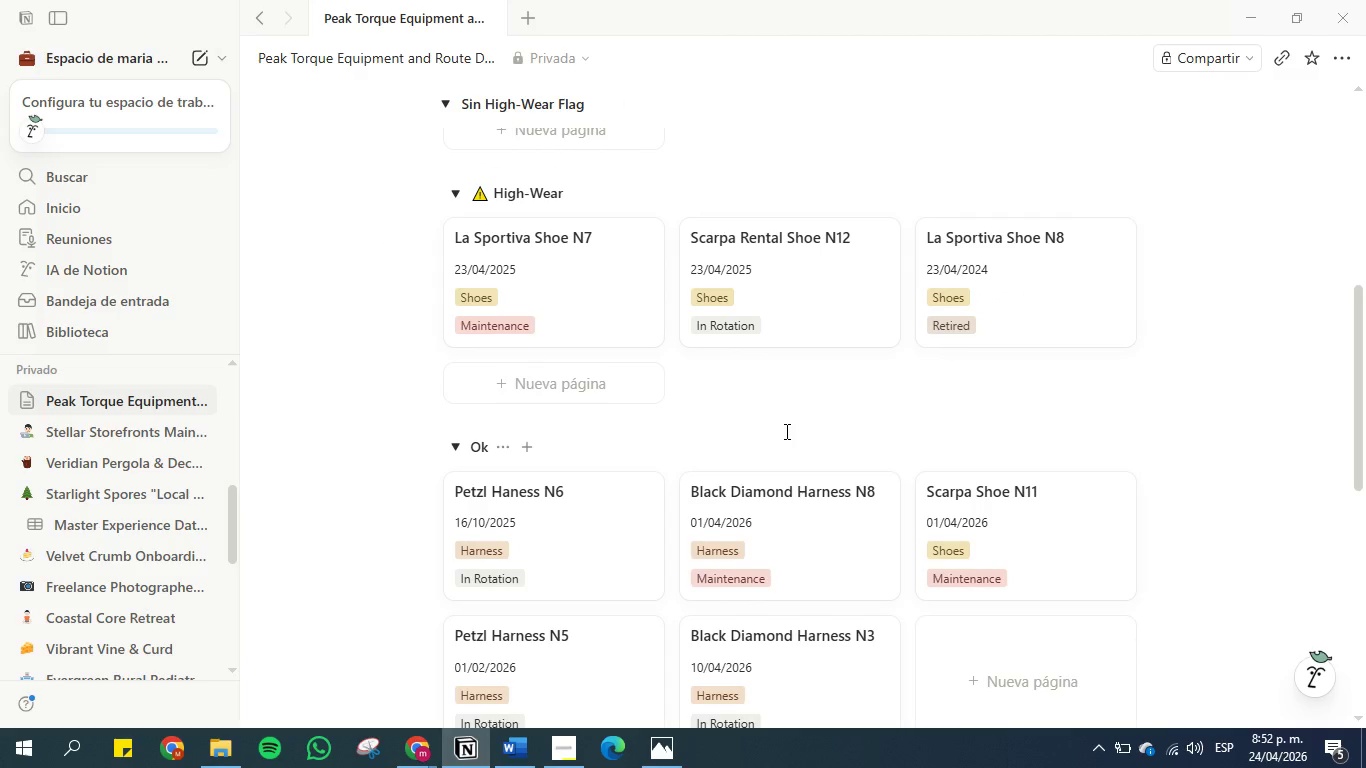 
scroll: coordinate [785, 431], scroll_direction: up, amount: 2.0
 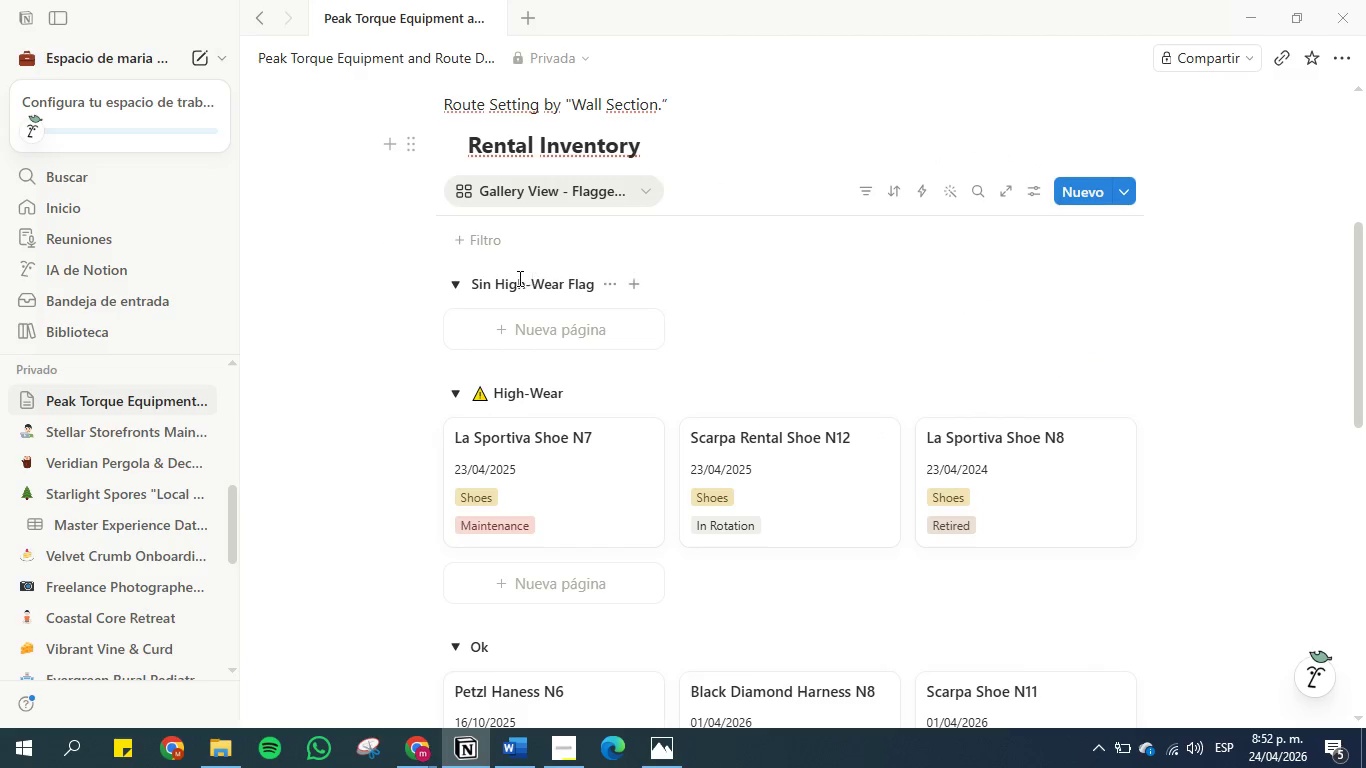 
left_click([603, 288])
 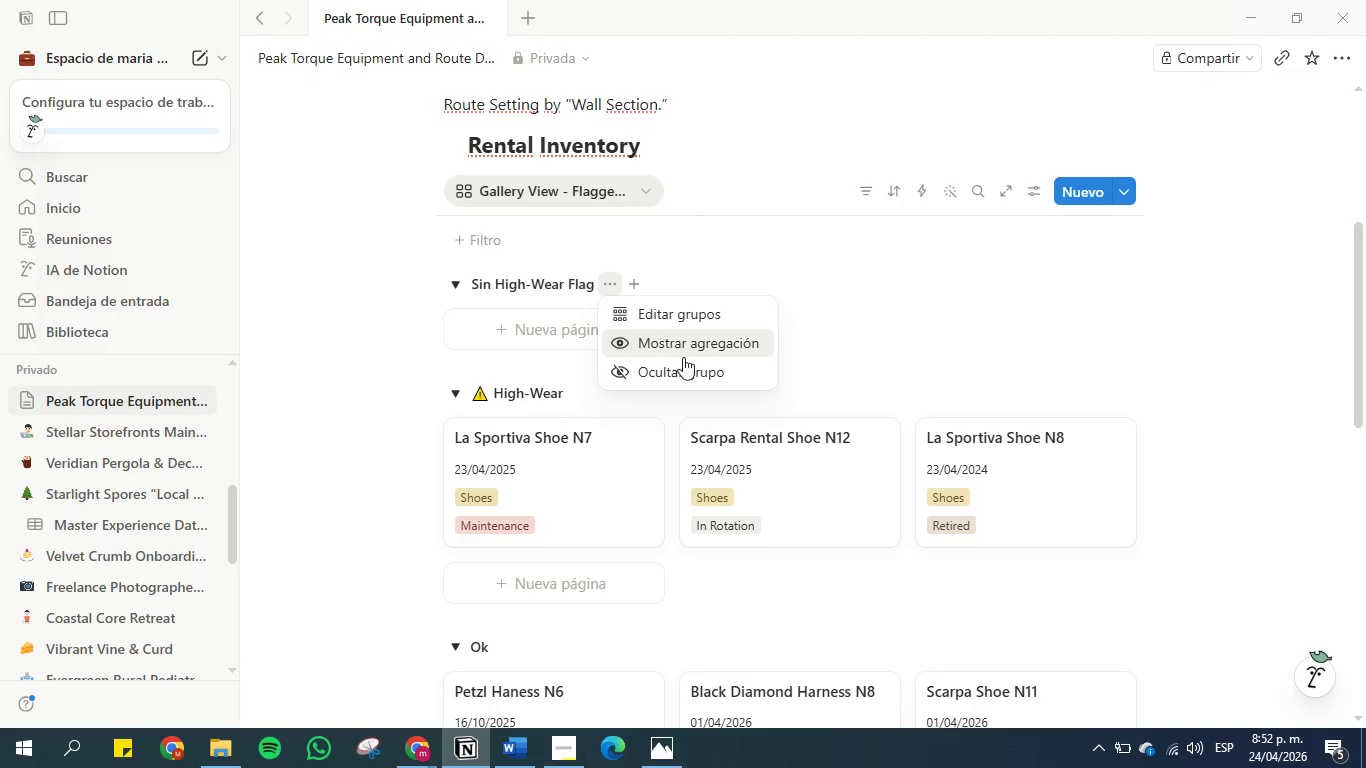 
left_click([686, 373])
 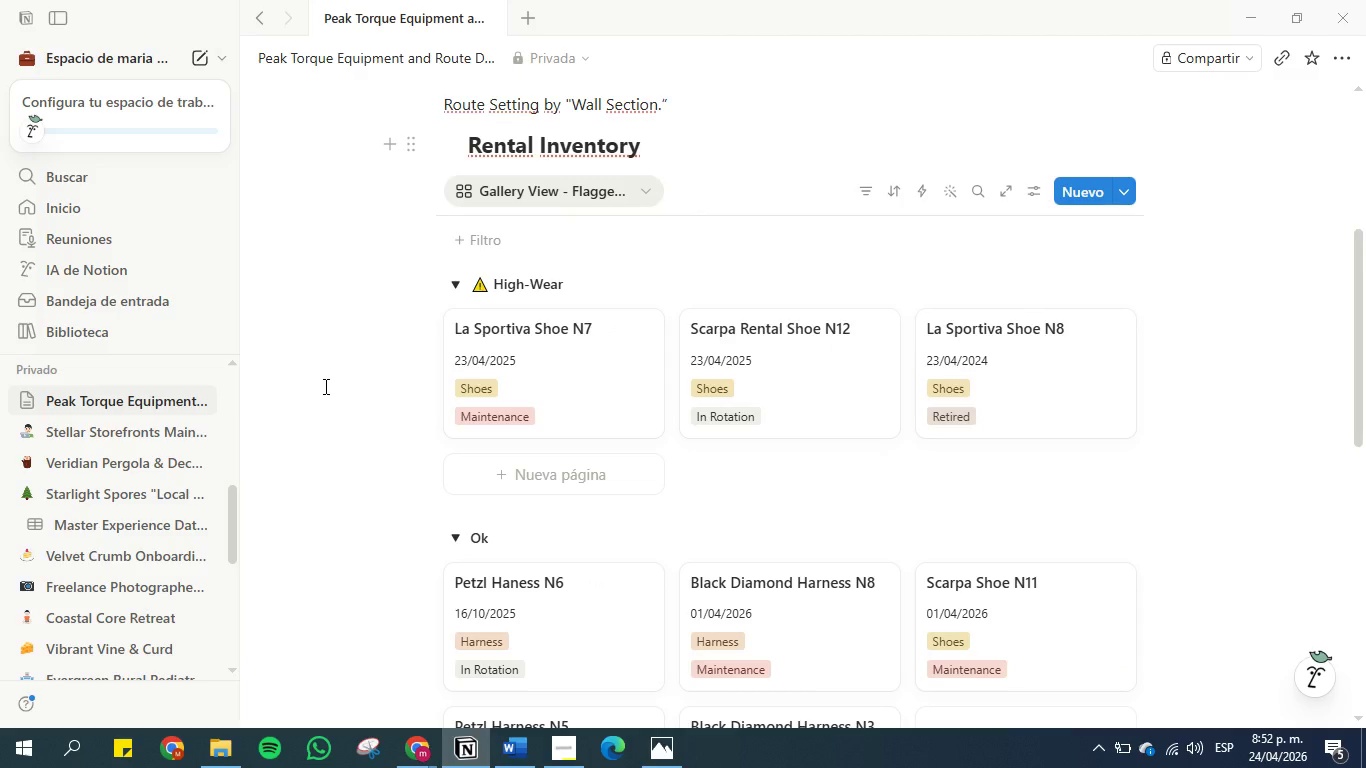 
left_click([324, 386])
 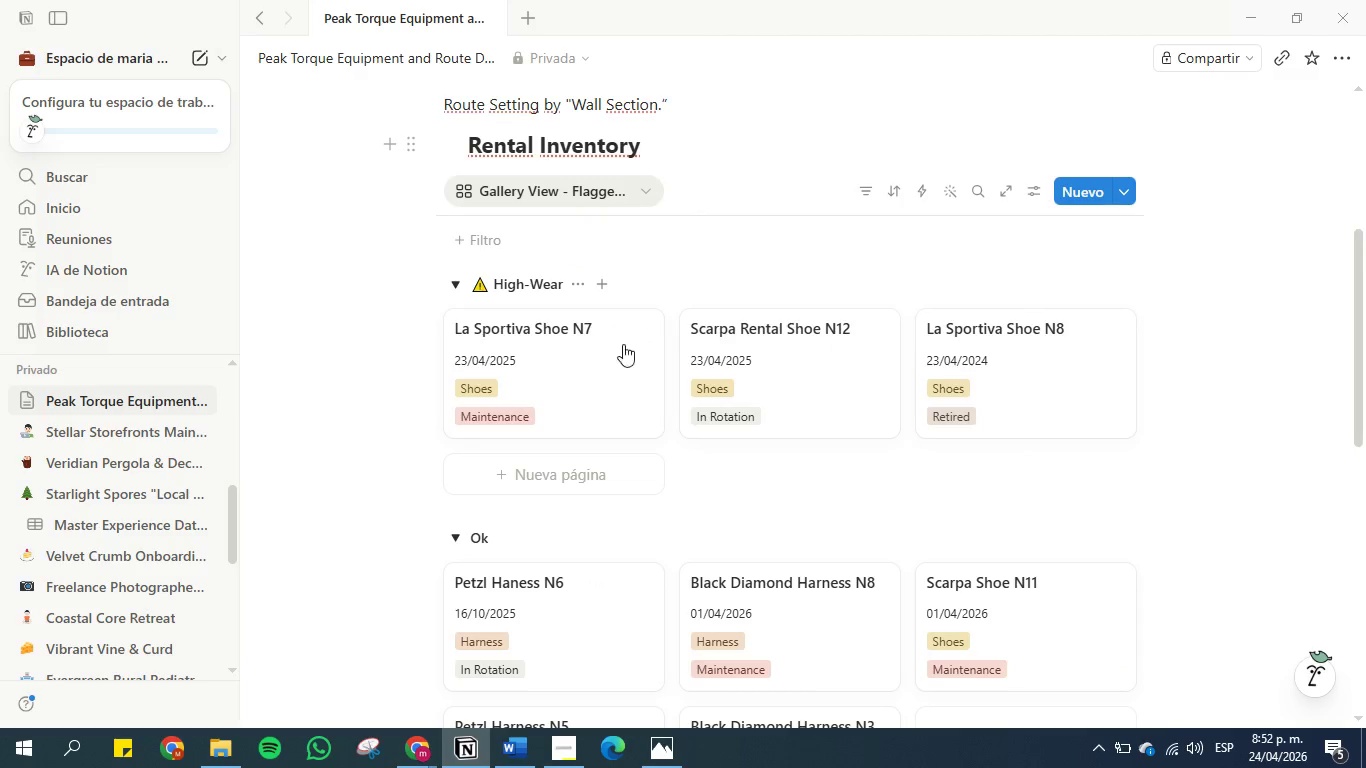 
scroll: coordinate [354, 455], scroll_direction: down, amount: 1.0
 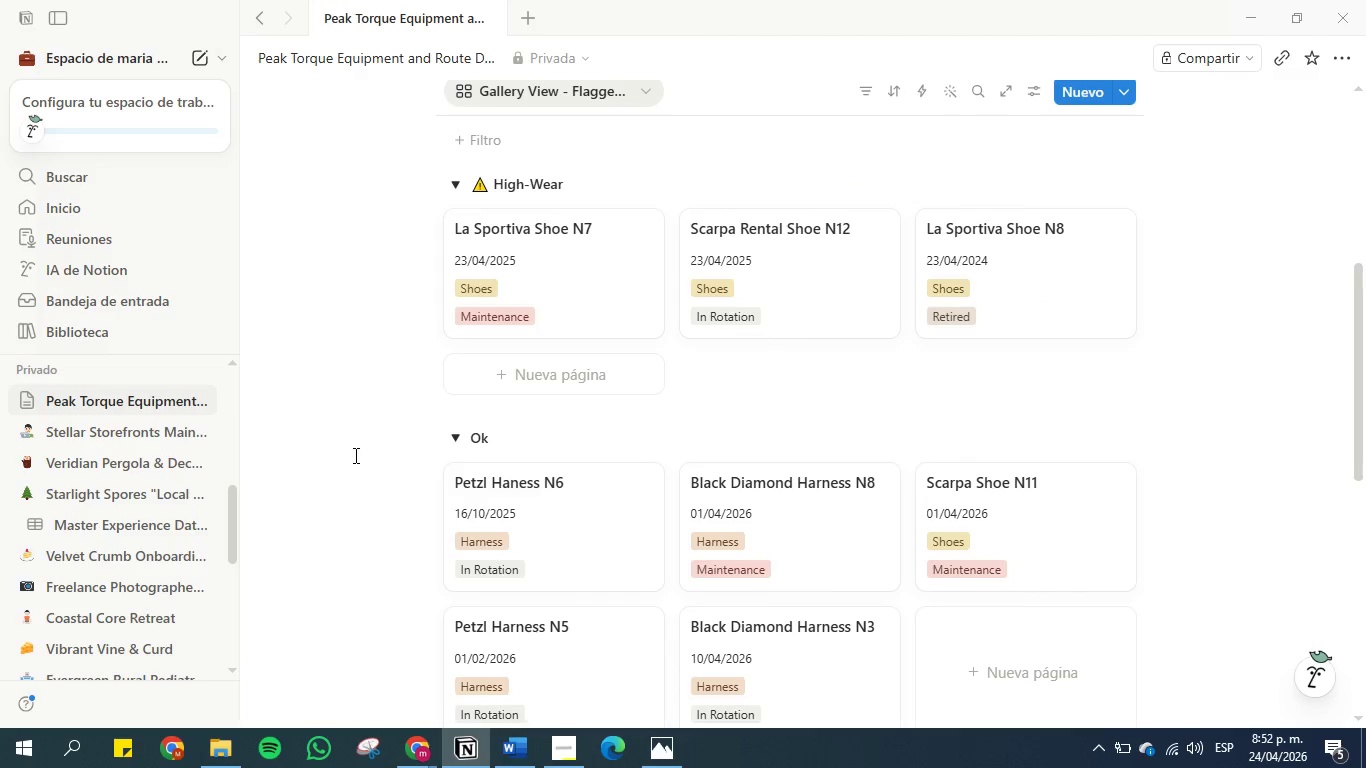 
scroll: coordinate [354, 455], scroll_direction: up, amount: 1.0
 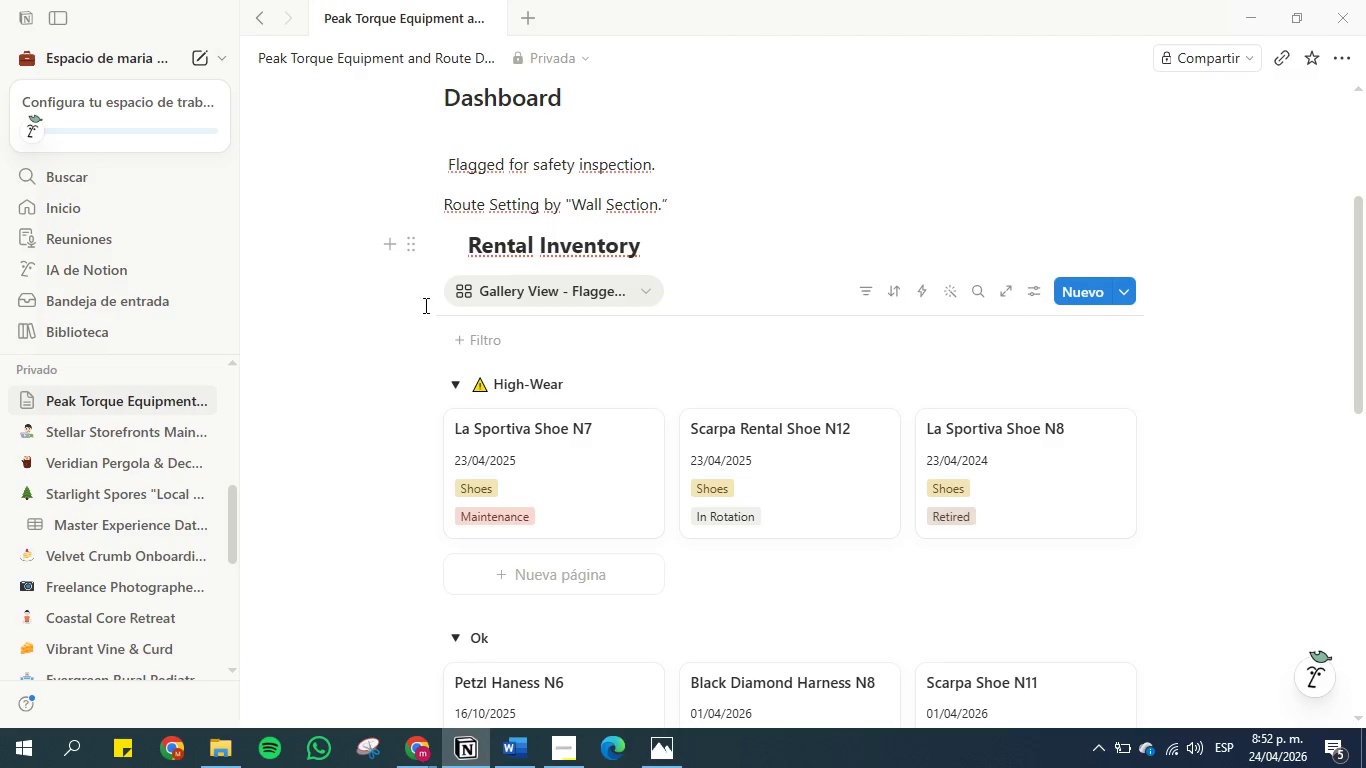 
left_click([508, 761])
 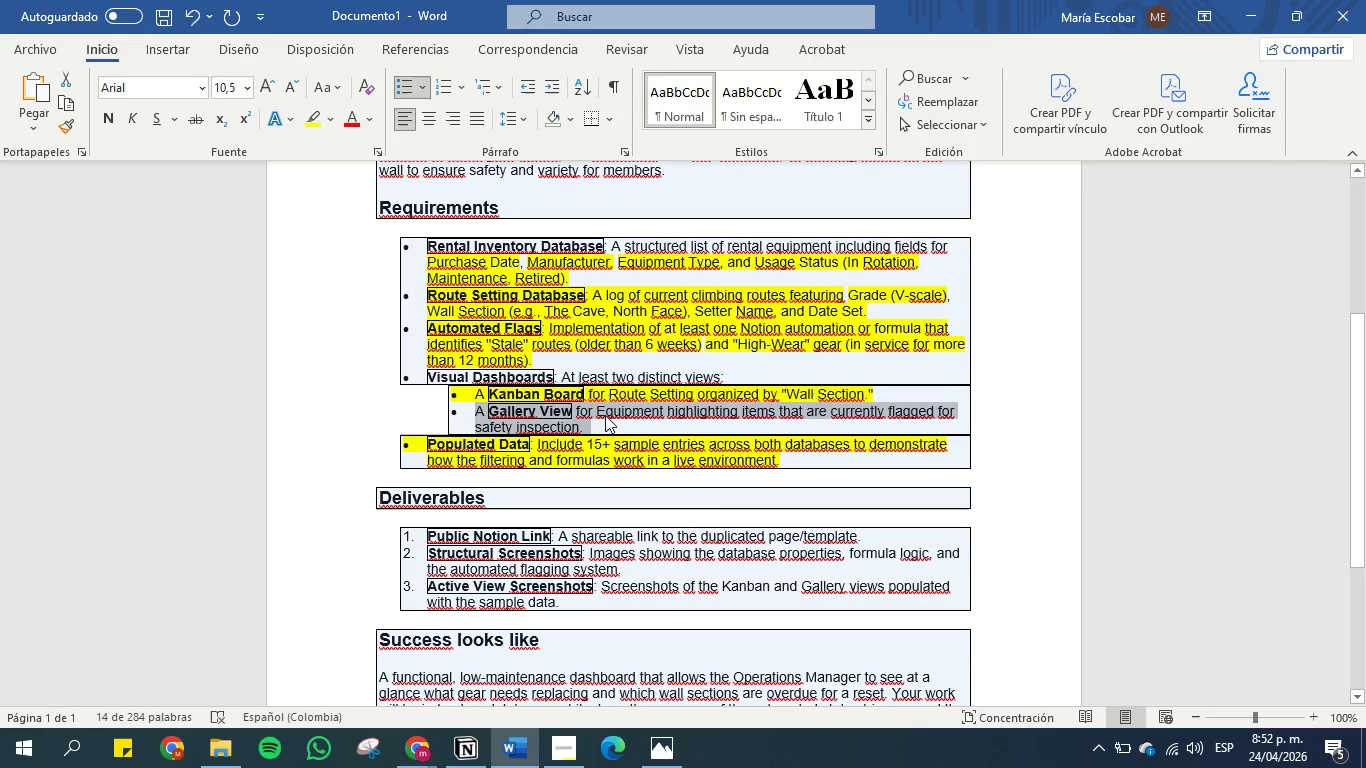 
wait(10.08)
 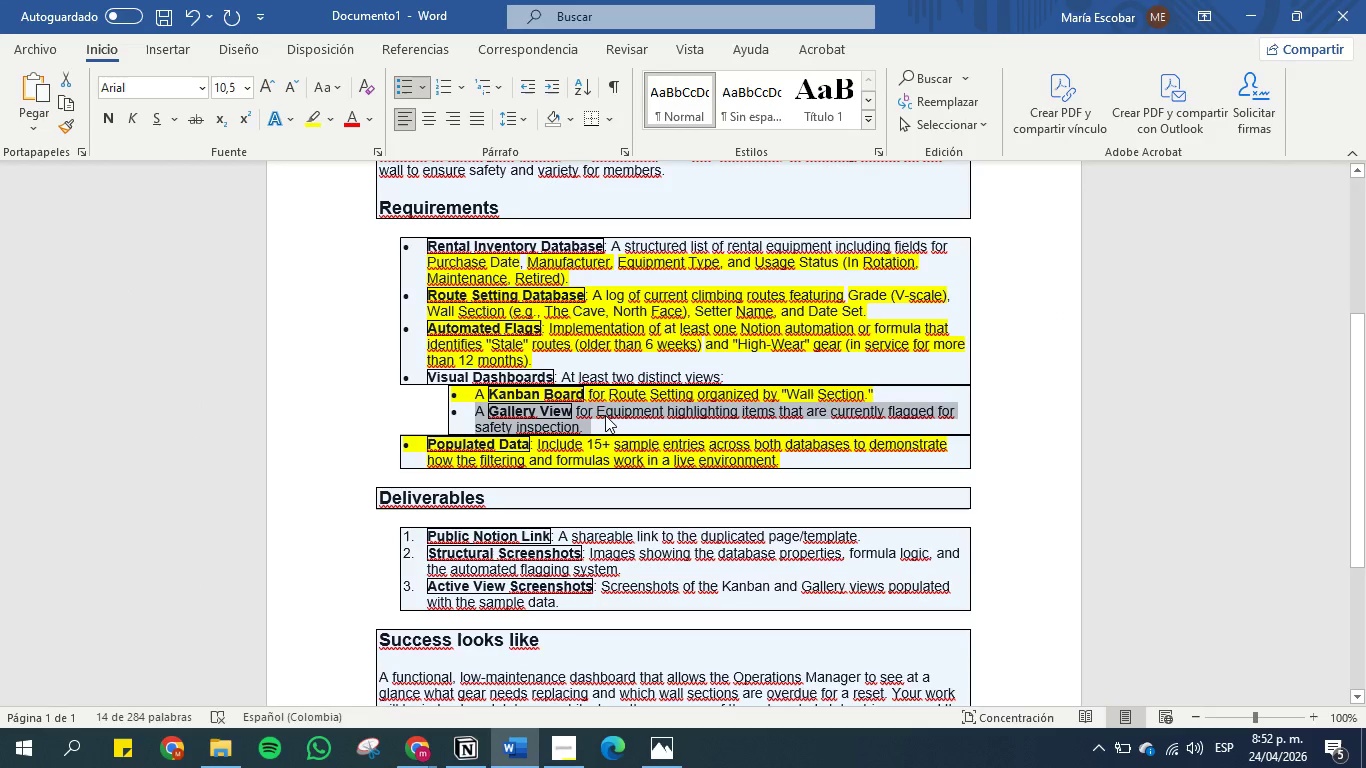 
left_click([1255, 11])
 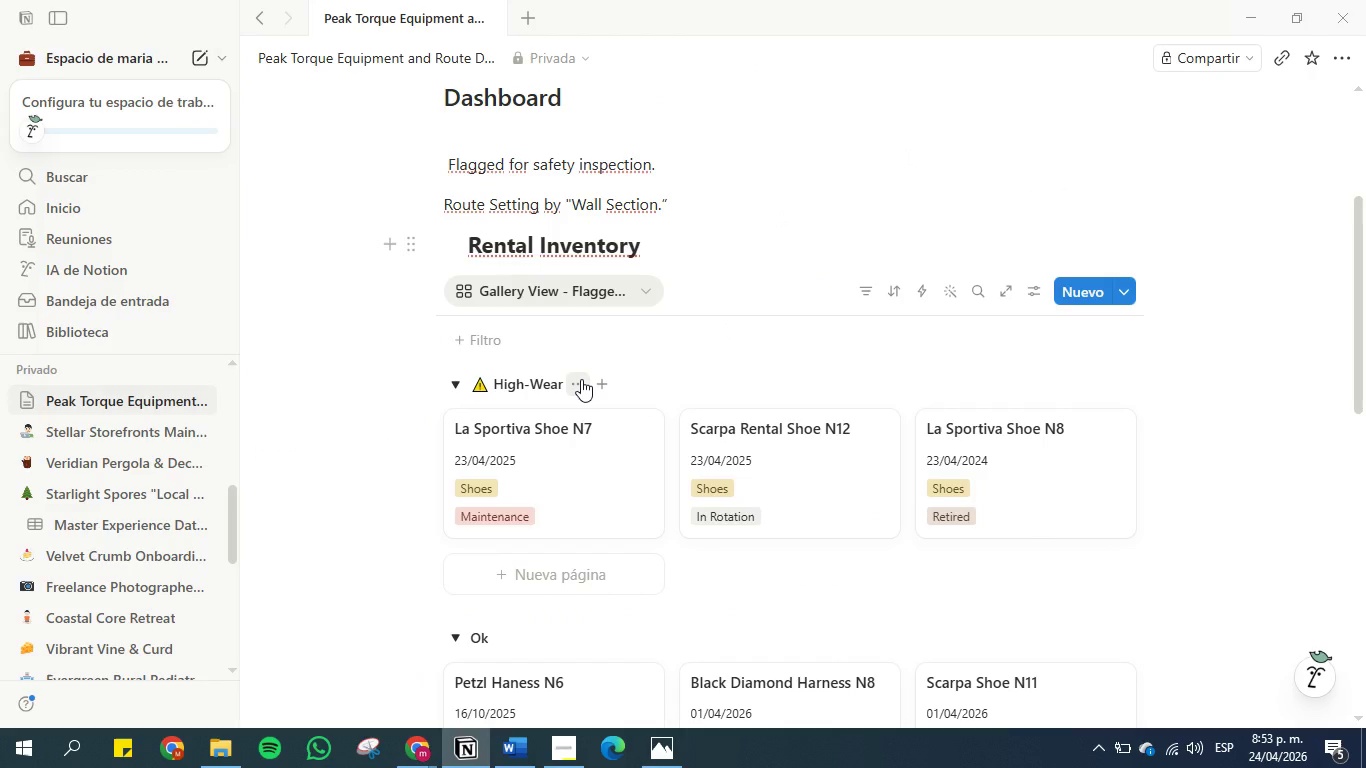 
wait(10.97)
 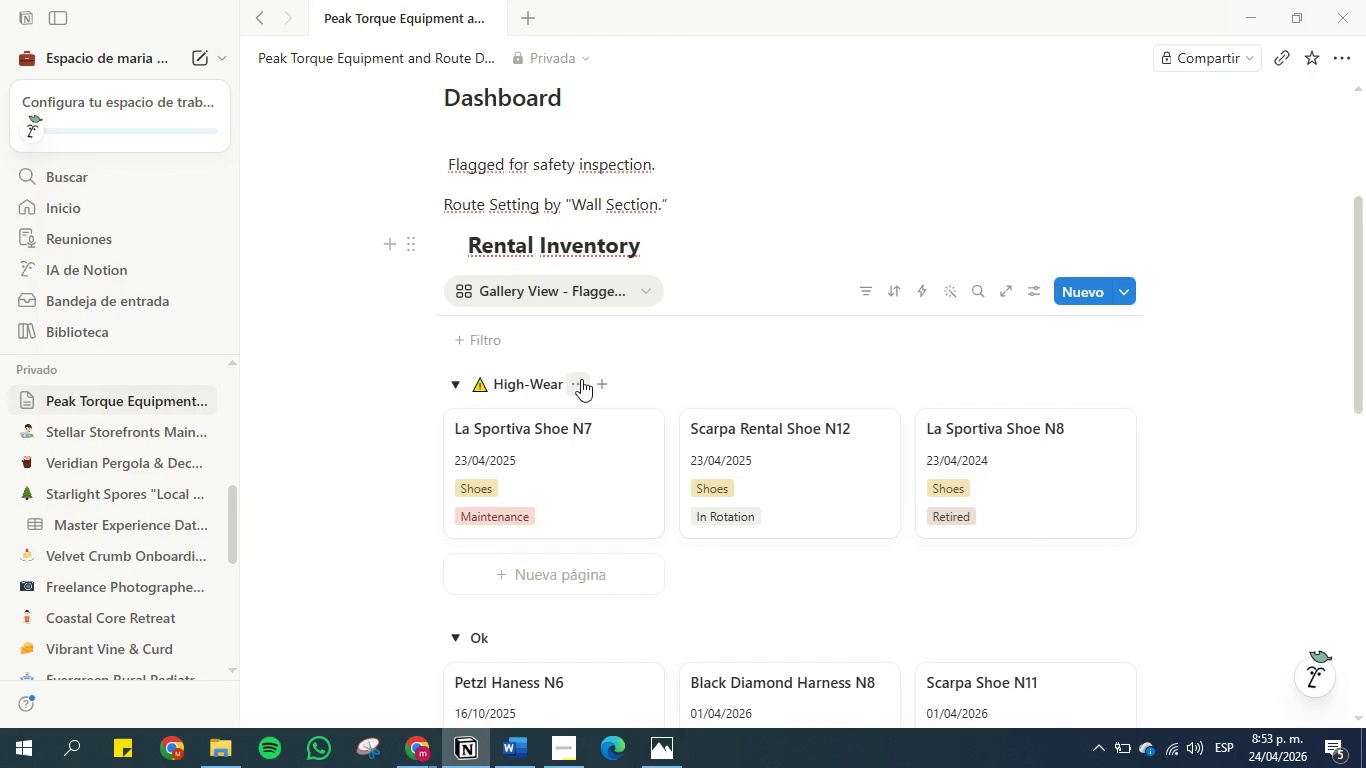 
left_click([705, 217])
 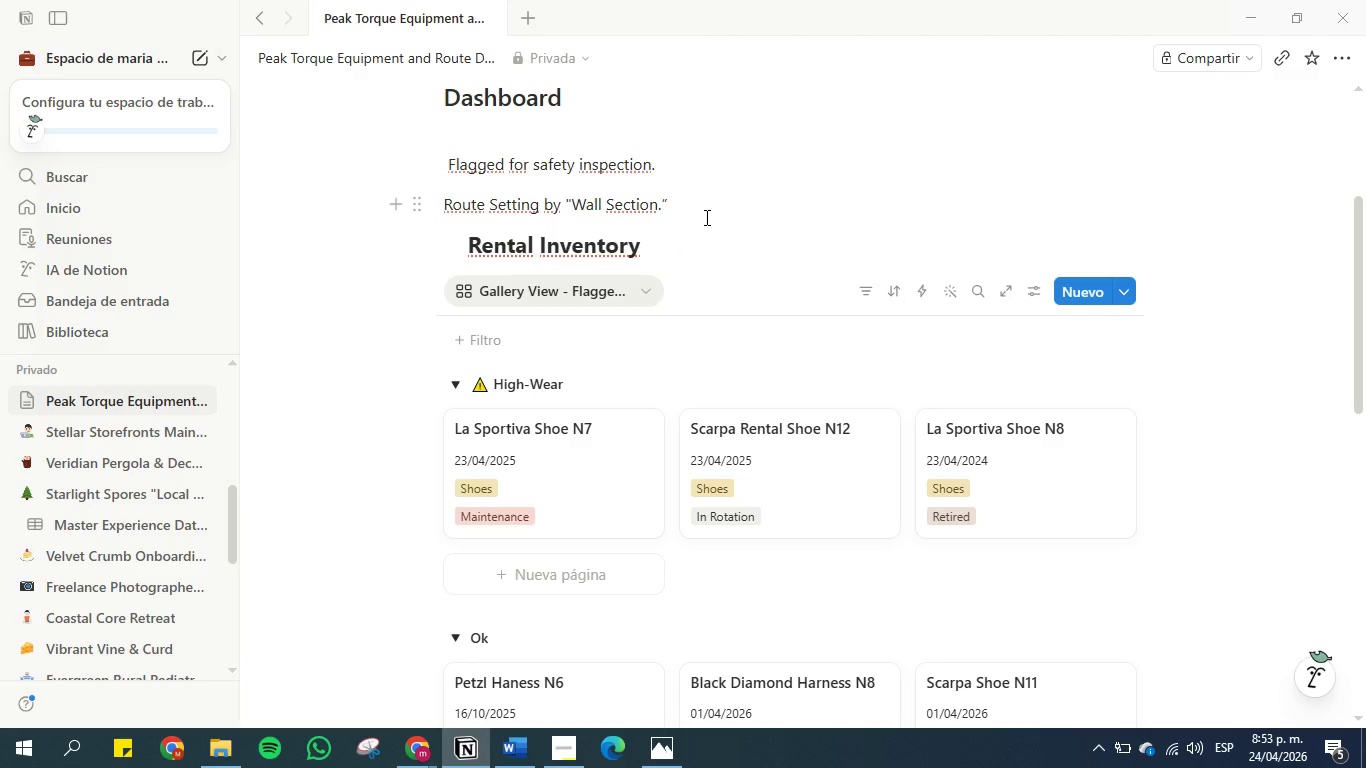 
key(Enter)
 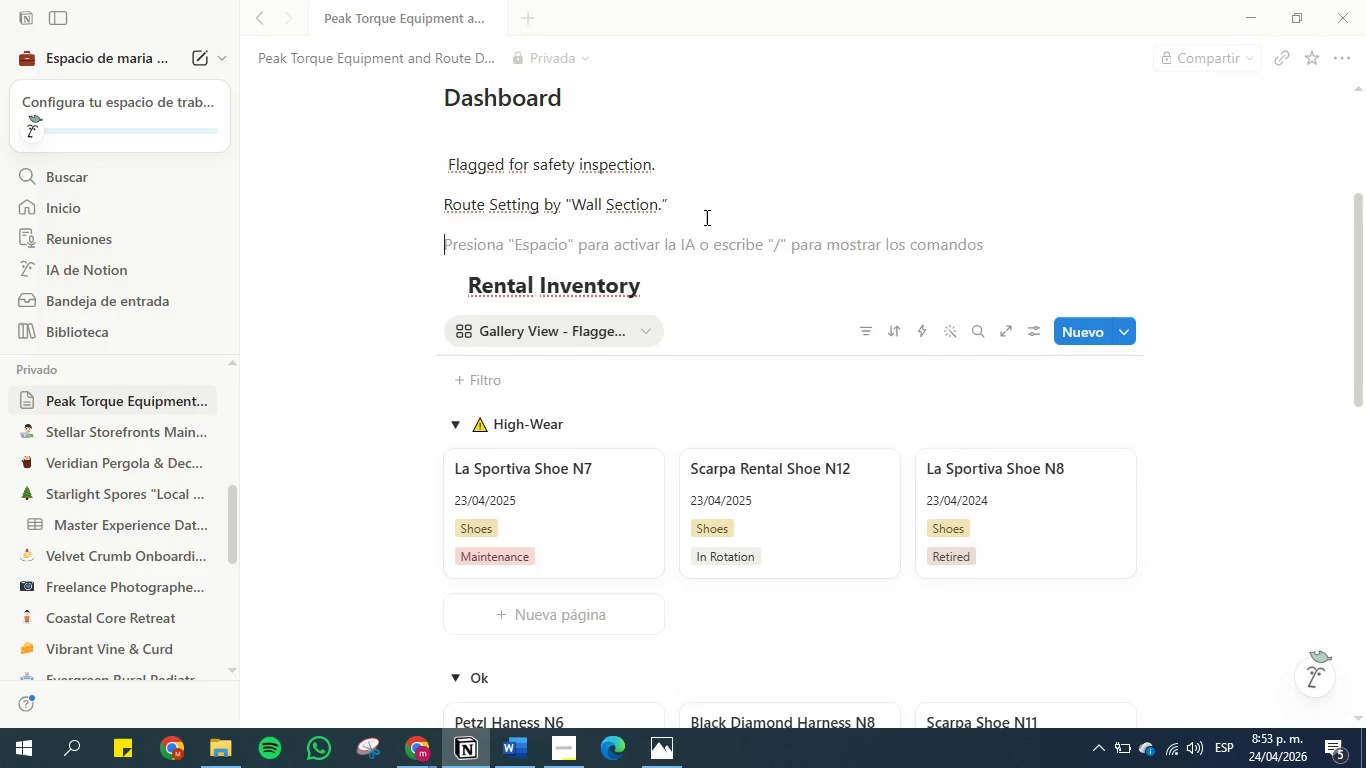 
key(Enter)
 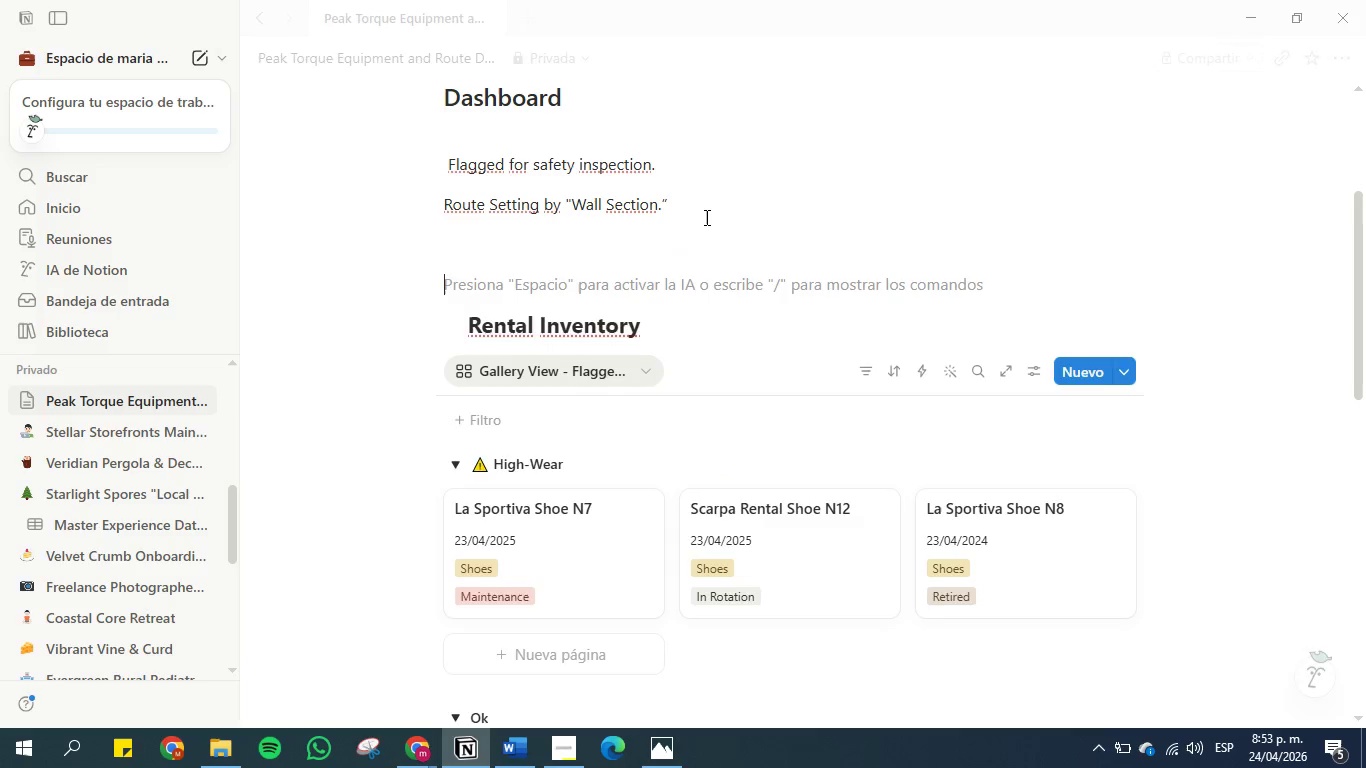 
key(Enter)
 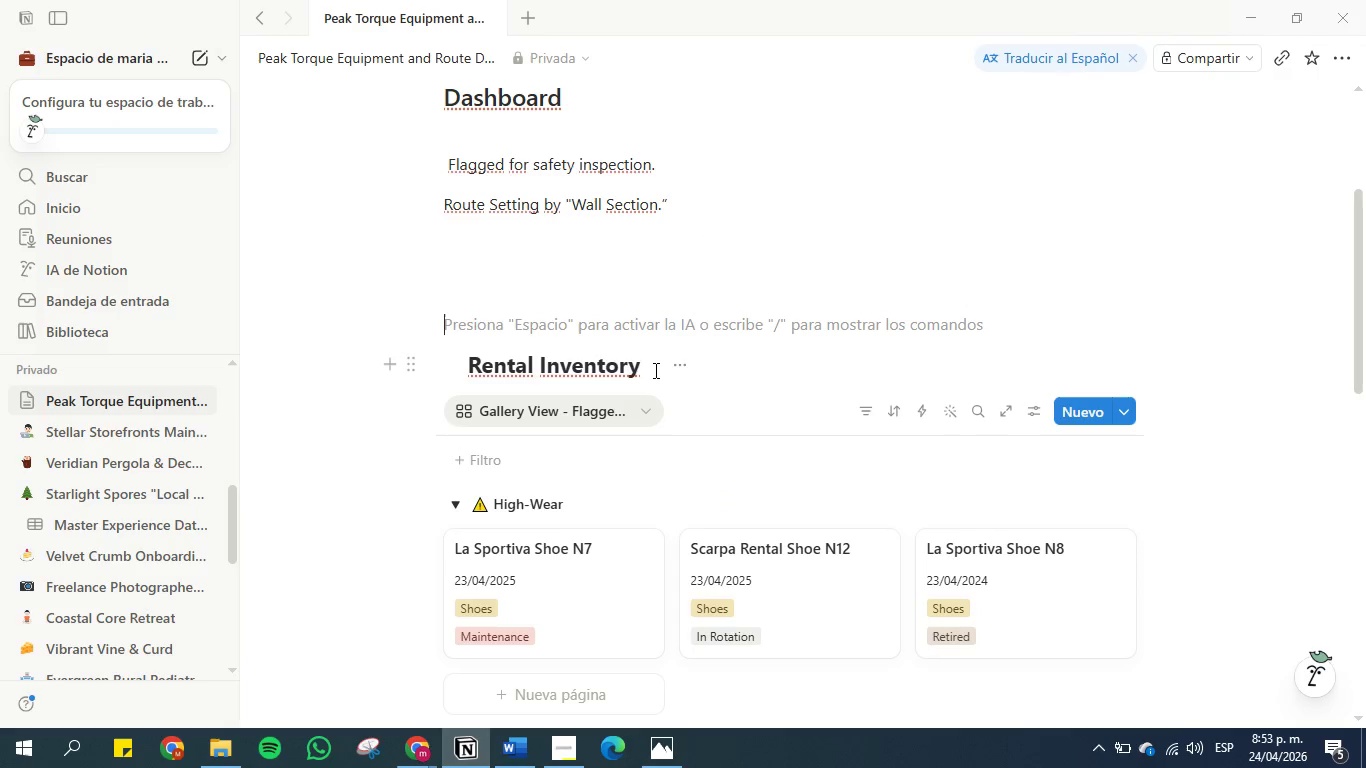 
wait(6.91)
 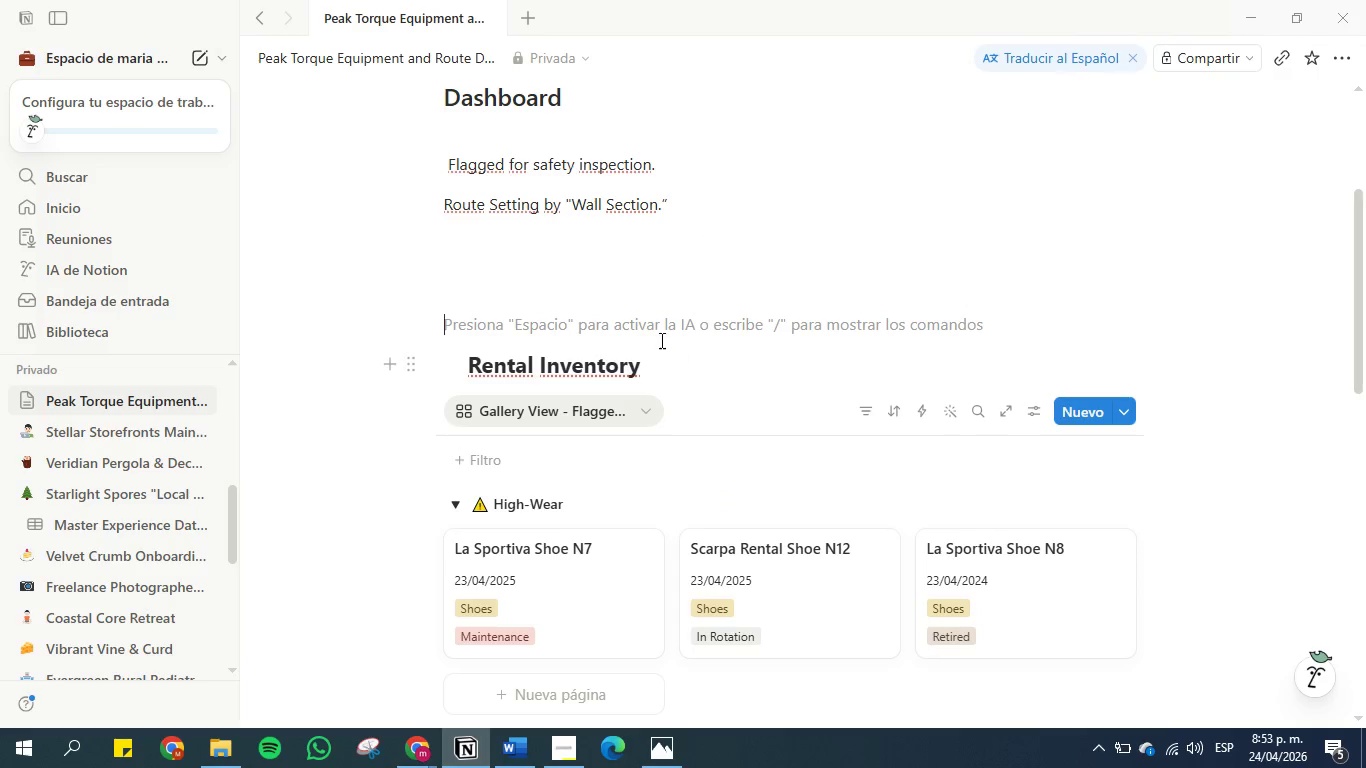 
scroll: coordinate [654, 370], scroll_direction: down, amount: 1.0
 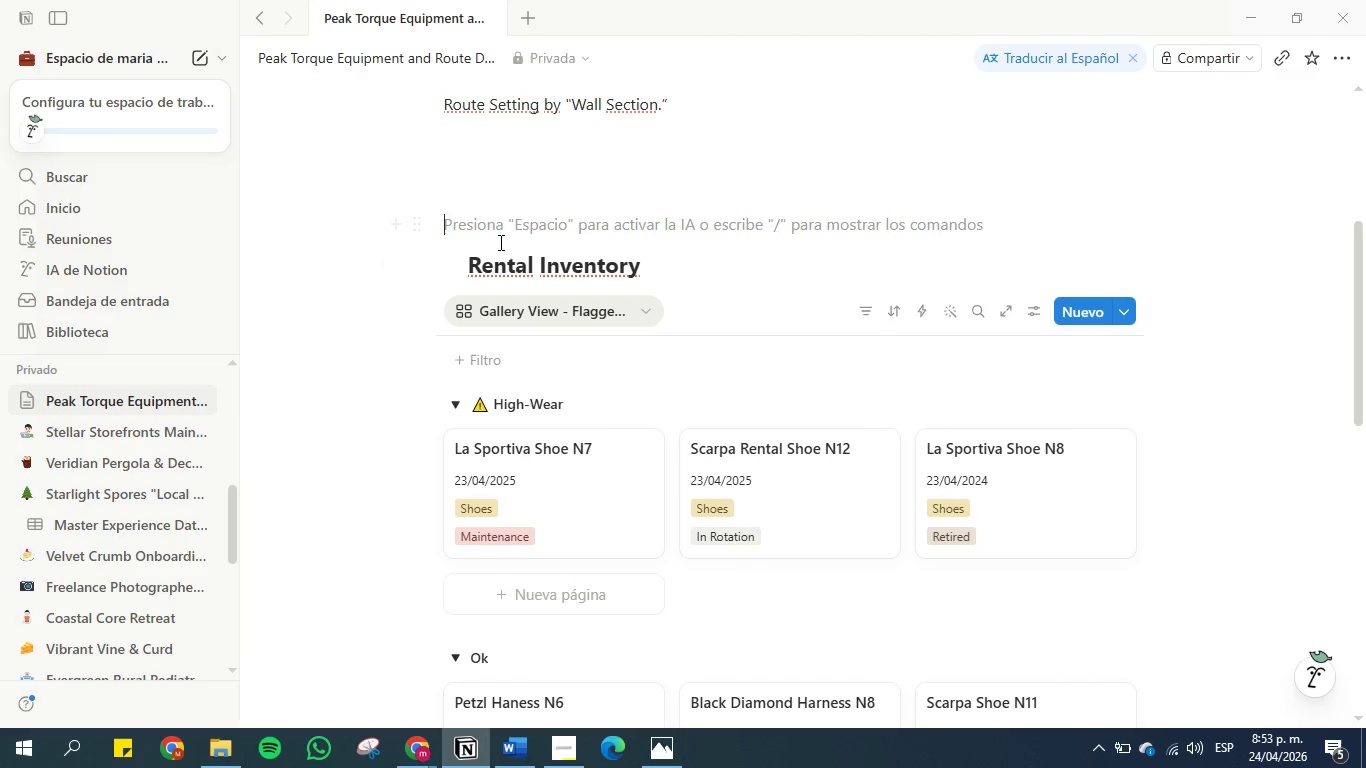 
left_click_drag(start_coordinate=[468, 261], to_coordinate=[639, 265])
 